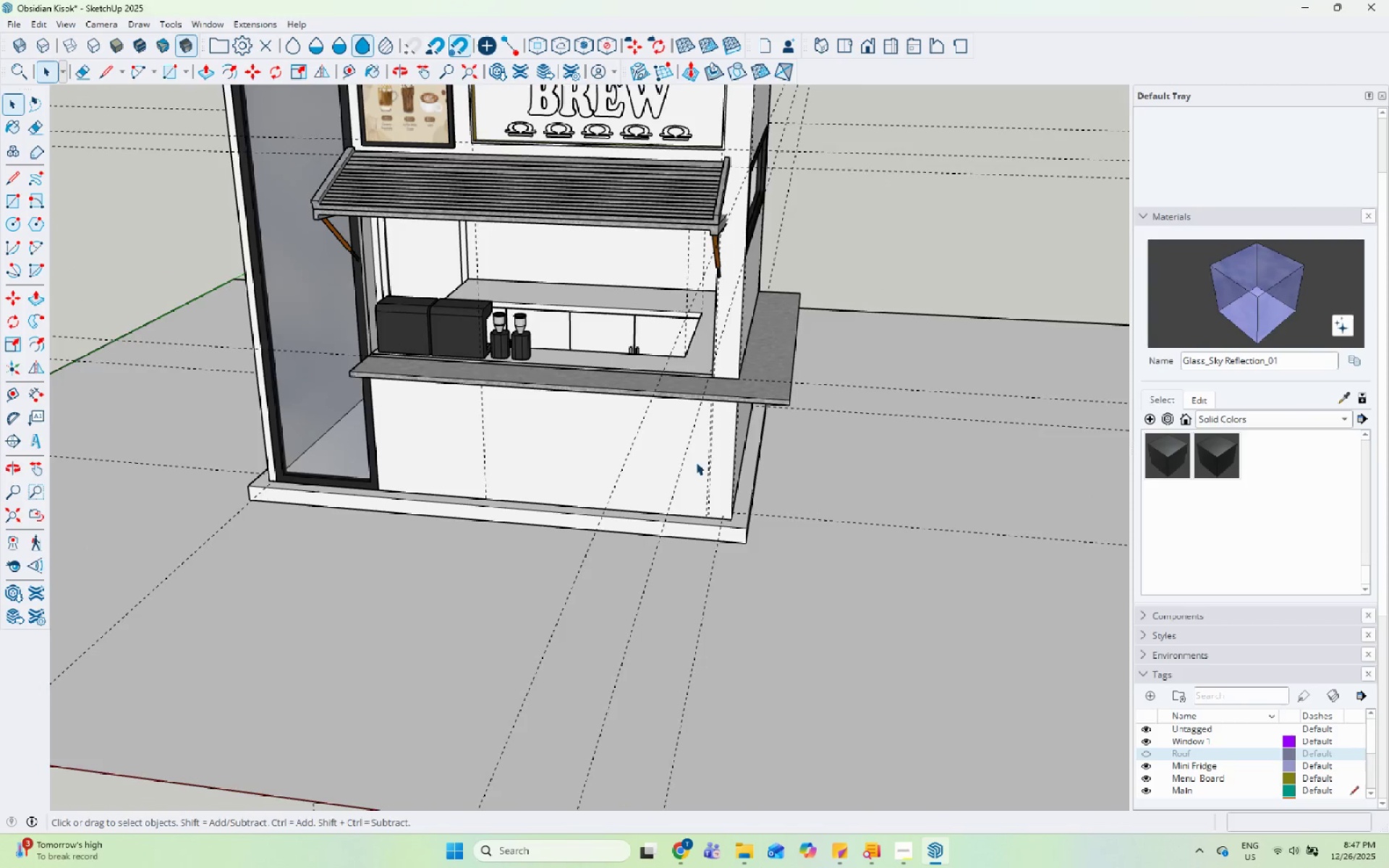 
scroll: coordinate [696, 461], scroll_direction: up, amount: 3.0
 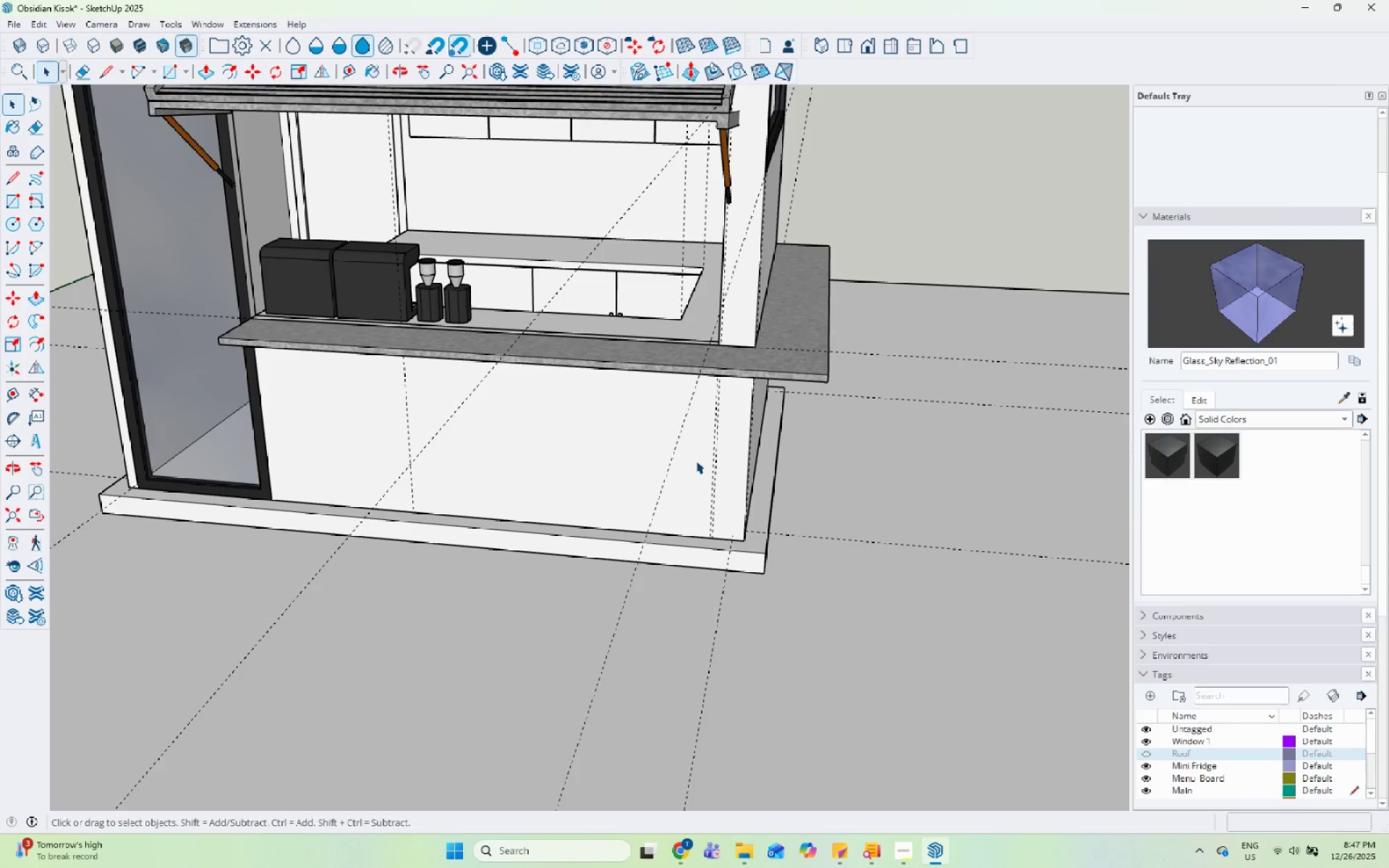 
scroll: coordinate [545, 473], scroll_direction: down, amount: 7.0
 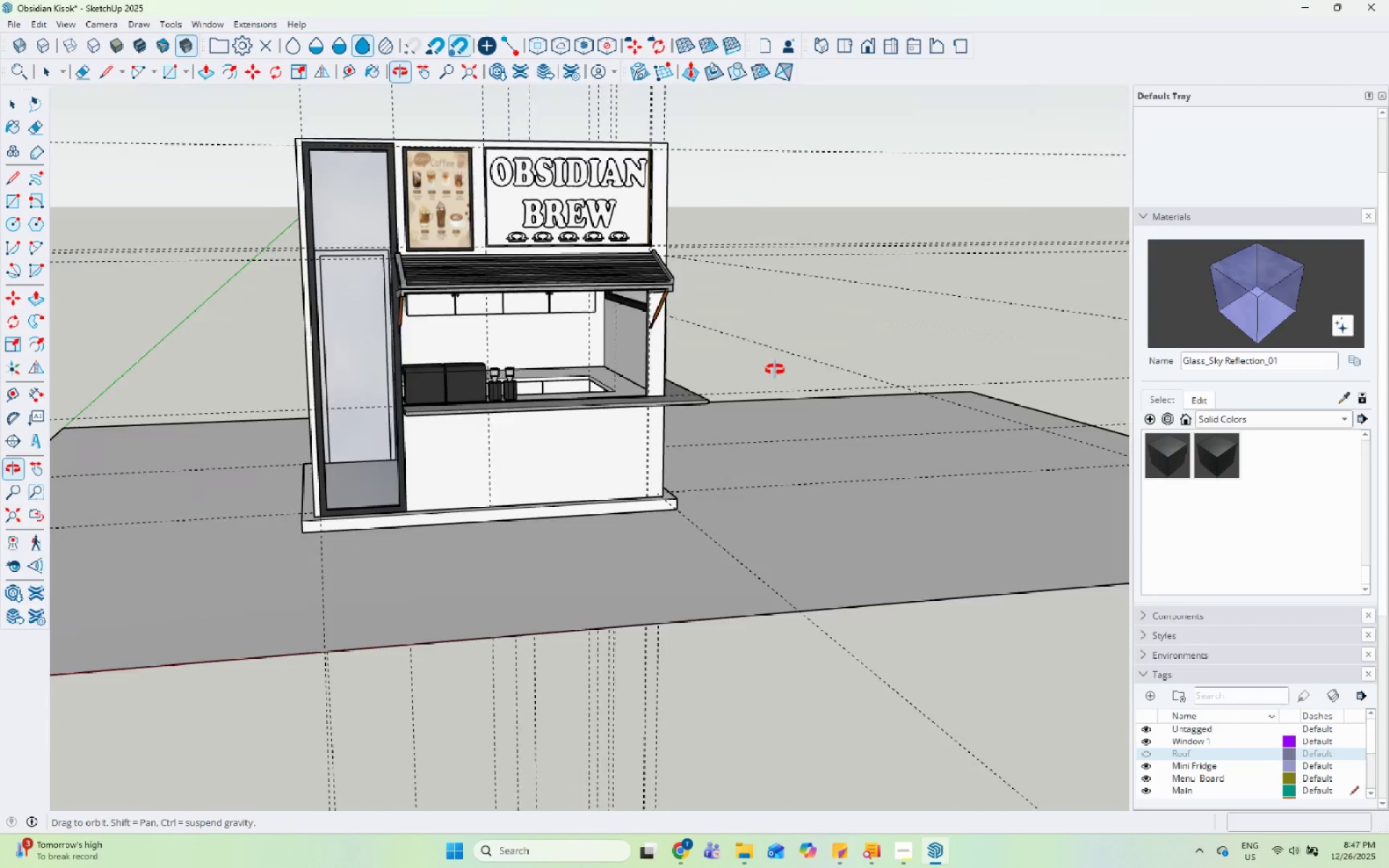 
left_click([524, 342])
 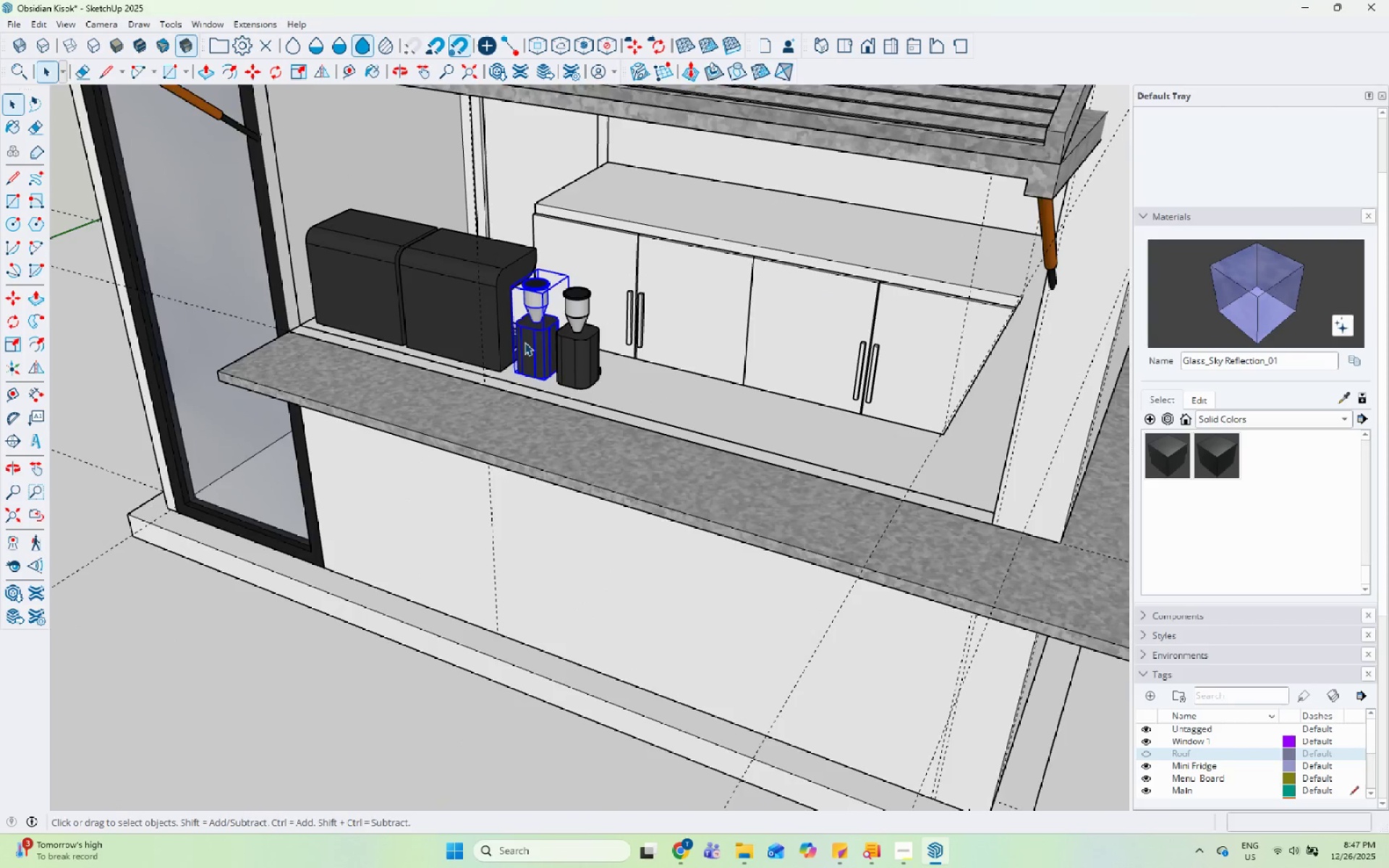 
scroll: coordinate [524, 342], scroll_direction: up, amount: 15.0
 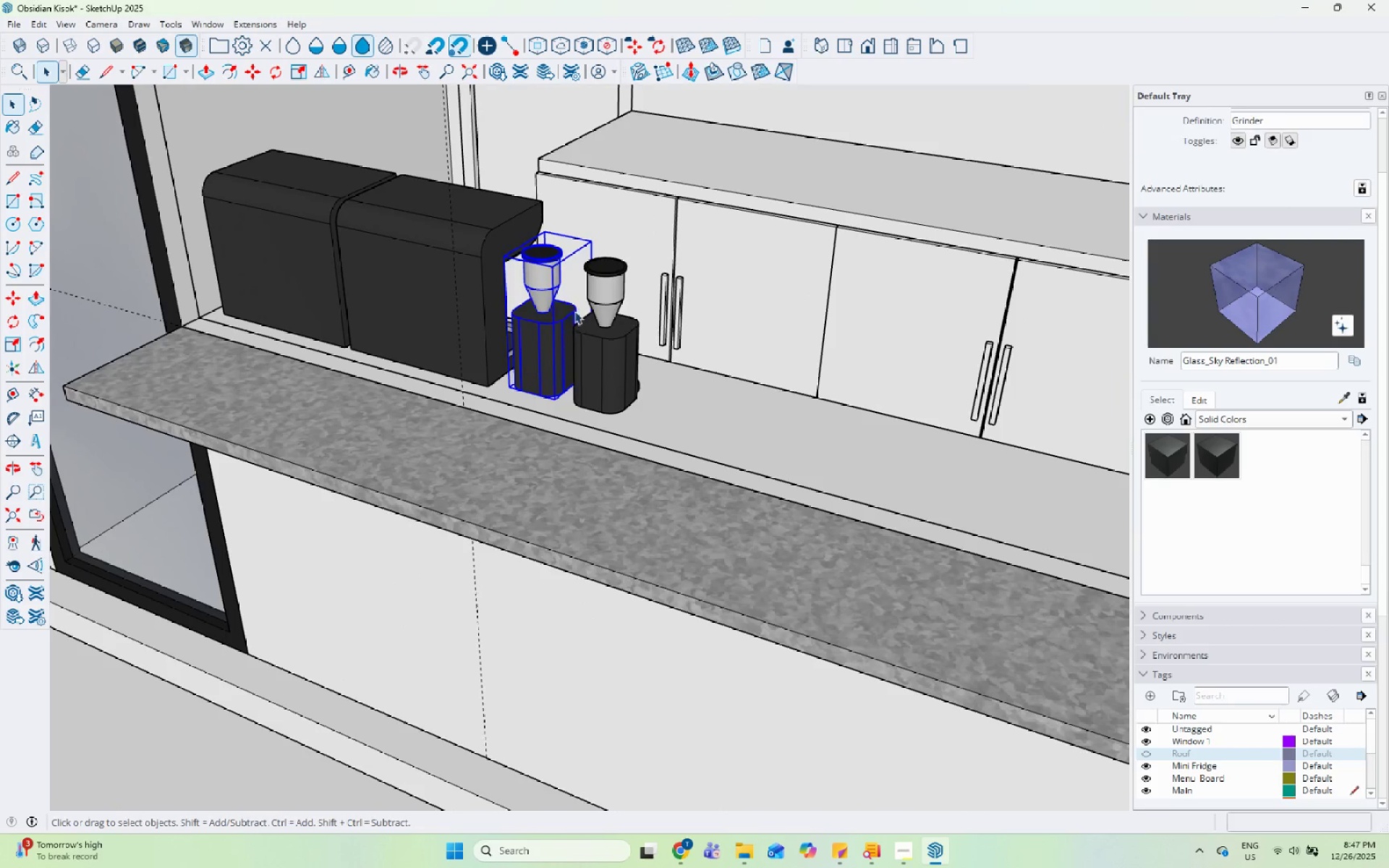 
hold_key(key=ShiftLeft, duration=0.36)
left_click([587, 323])
 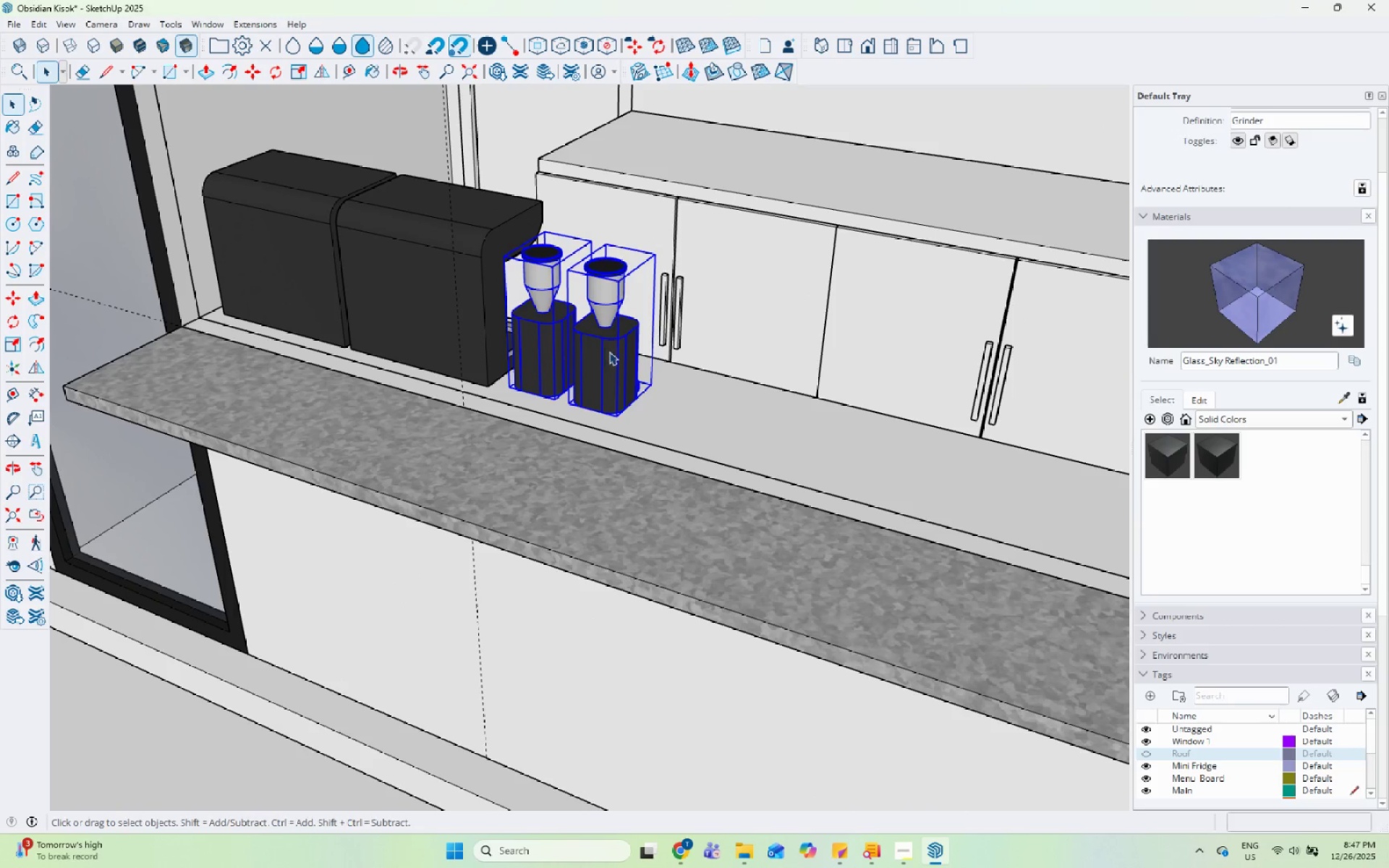 
key(S)
 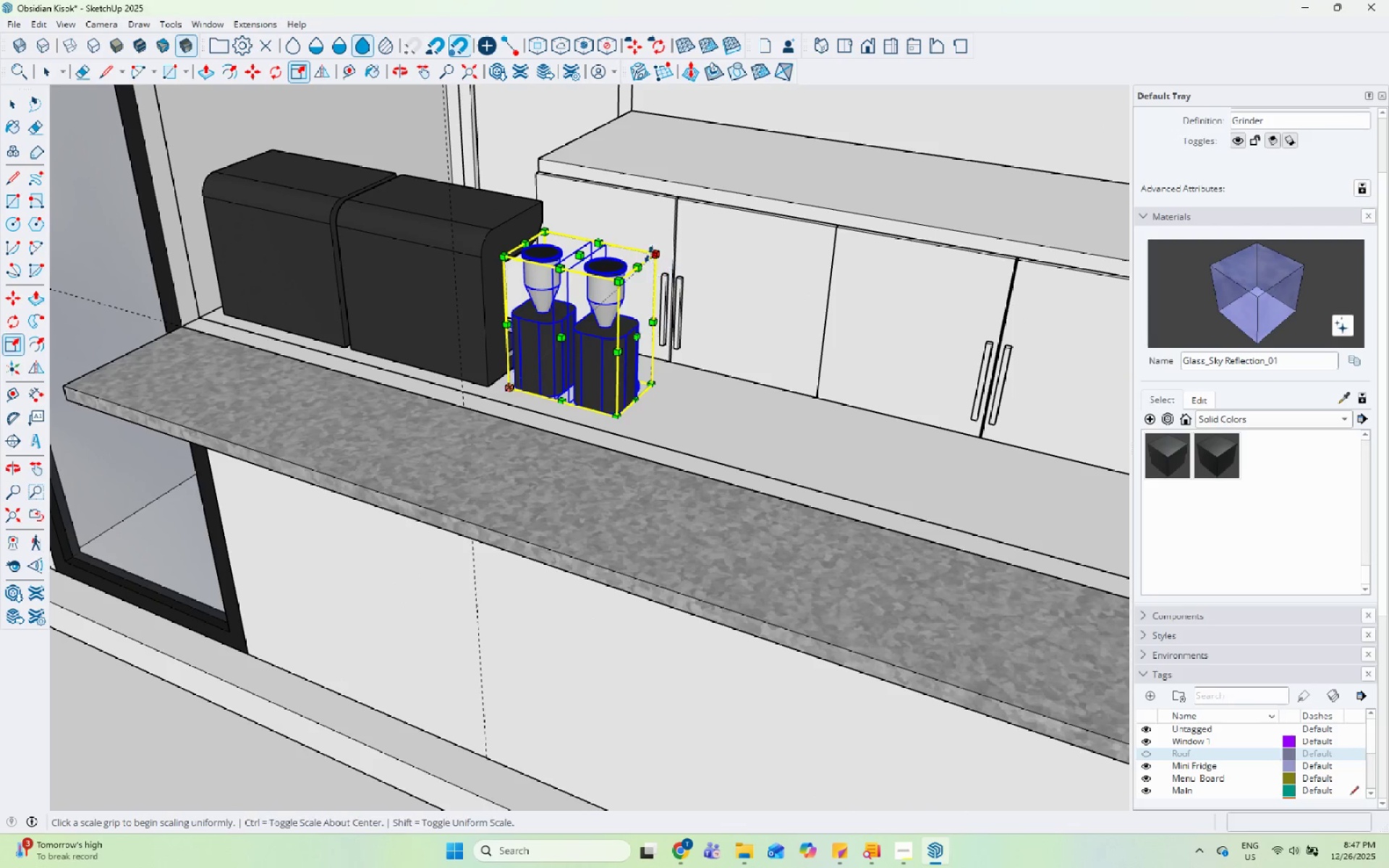 
left_click([649, 252])
 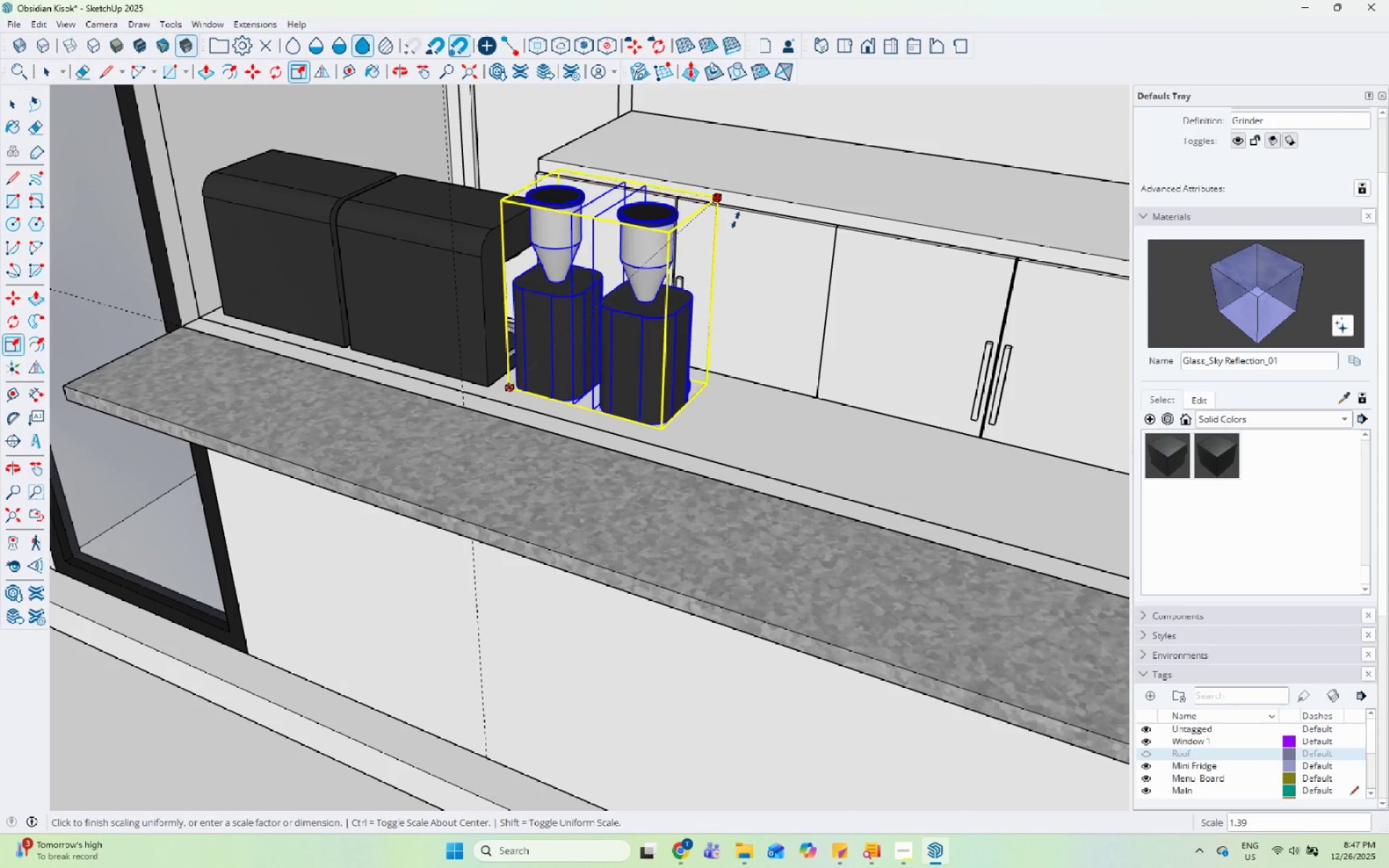 
key(Space)
 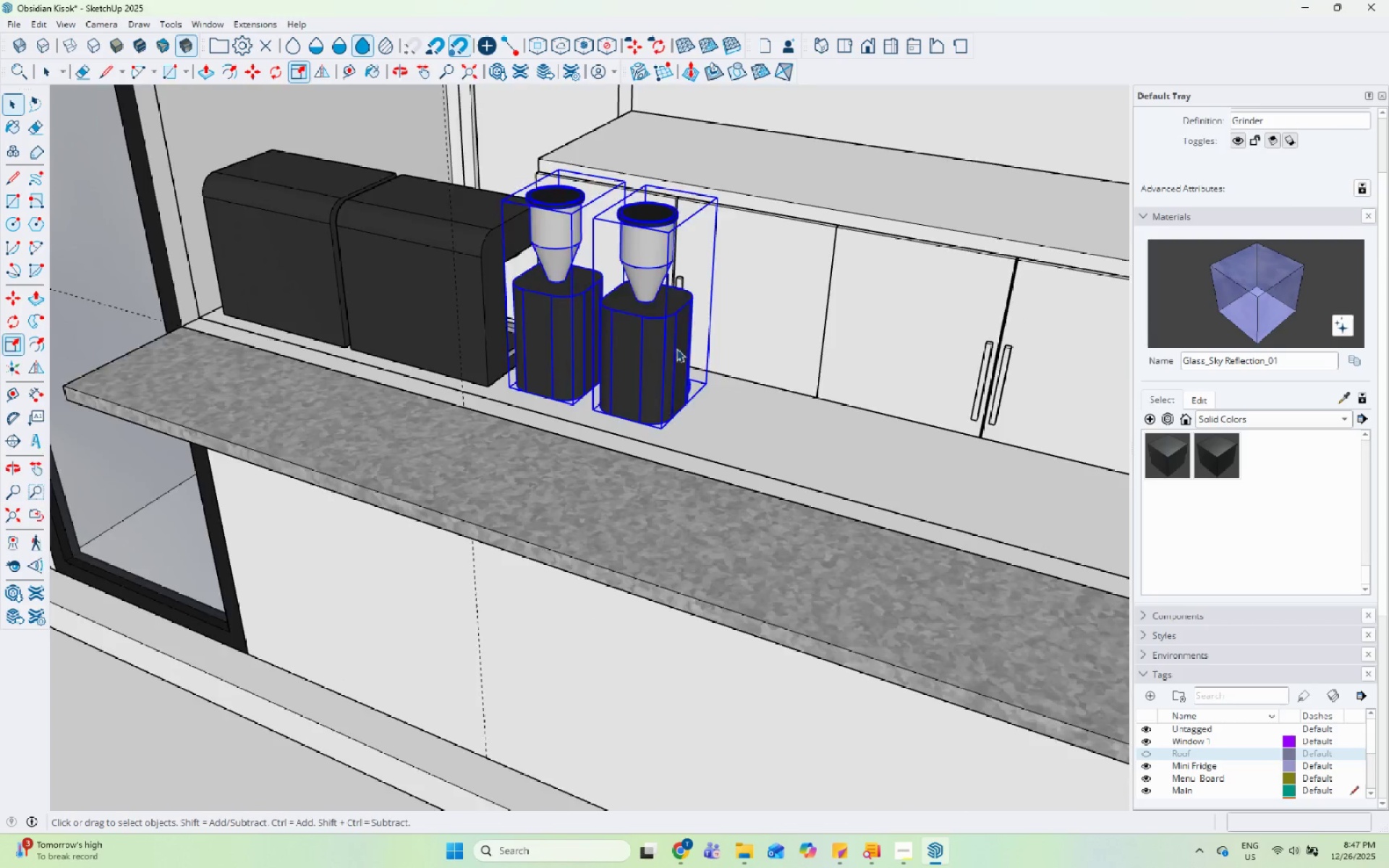 
key(Space)
 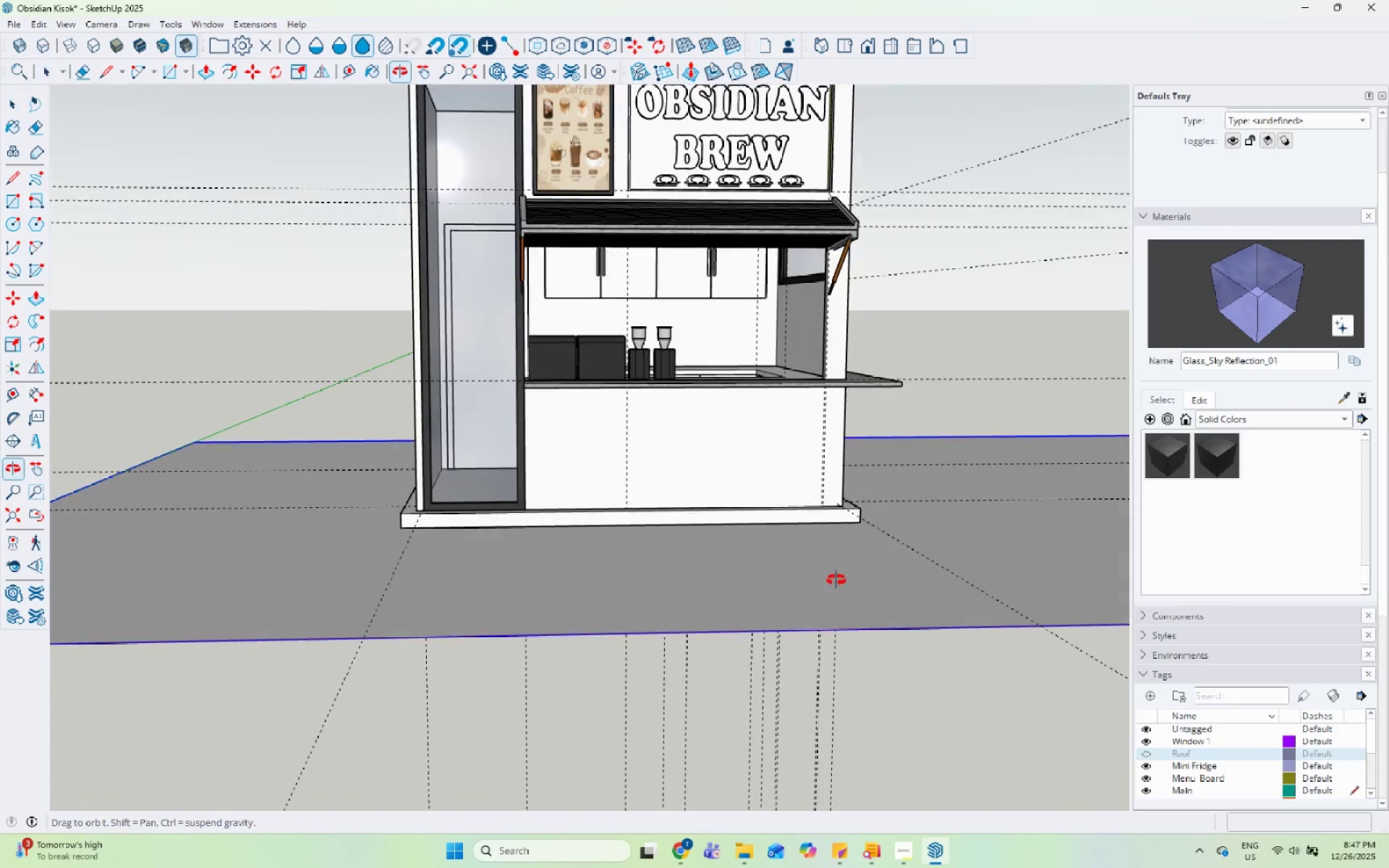 
scroll: coordinate [613, 466], scroll_direction: down, amount: 13.0
 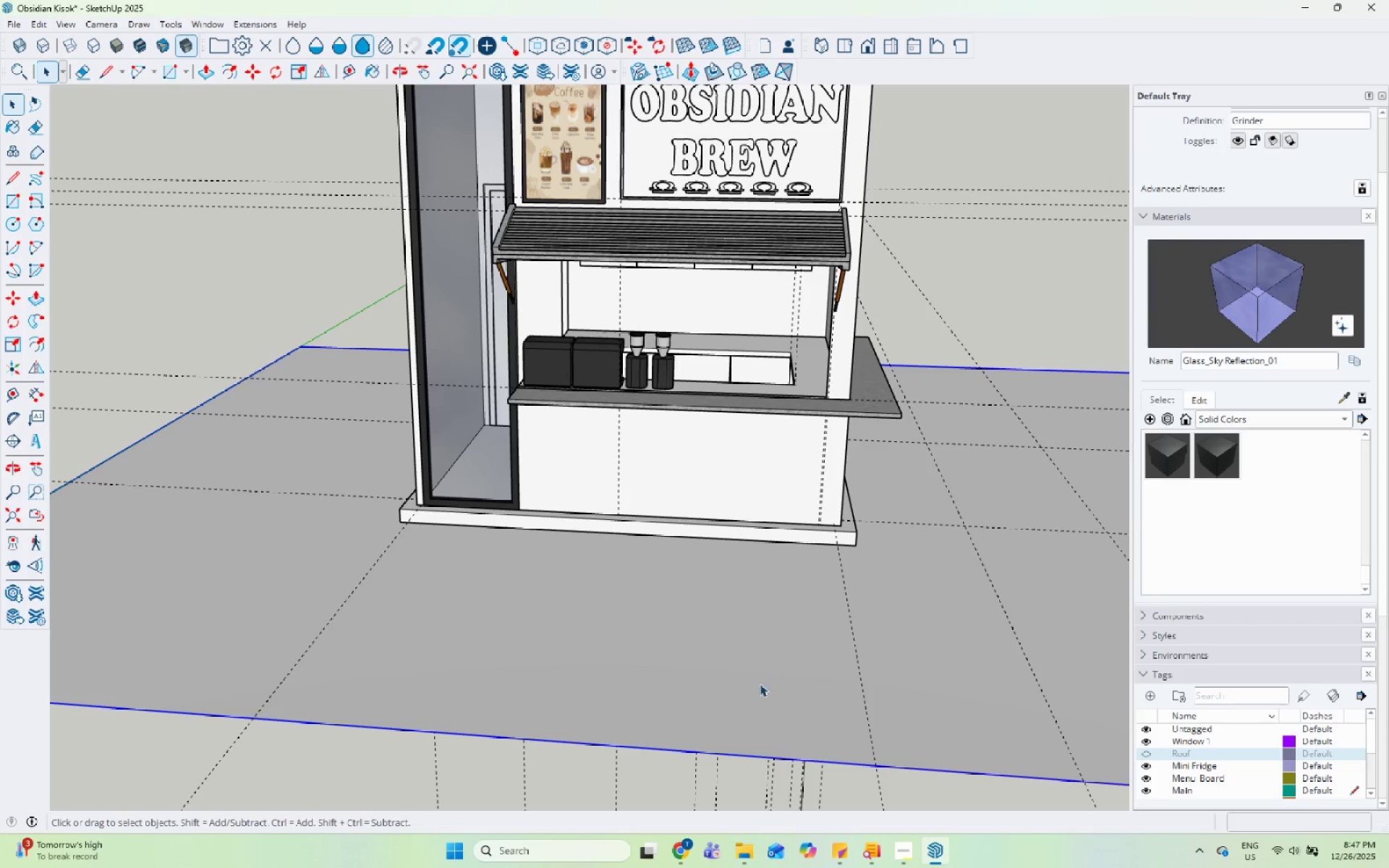 
key(Space)
 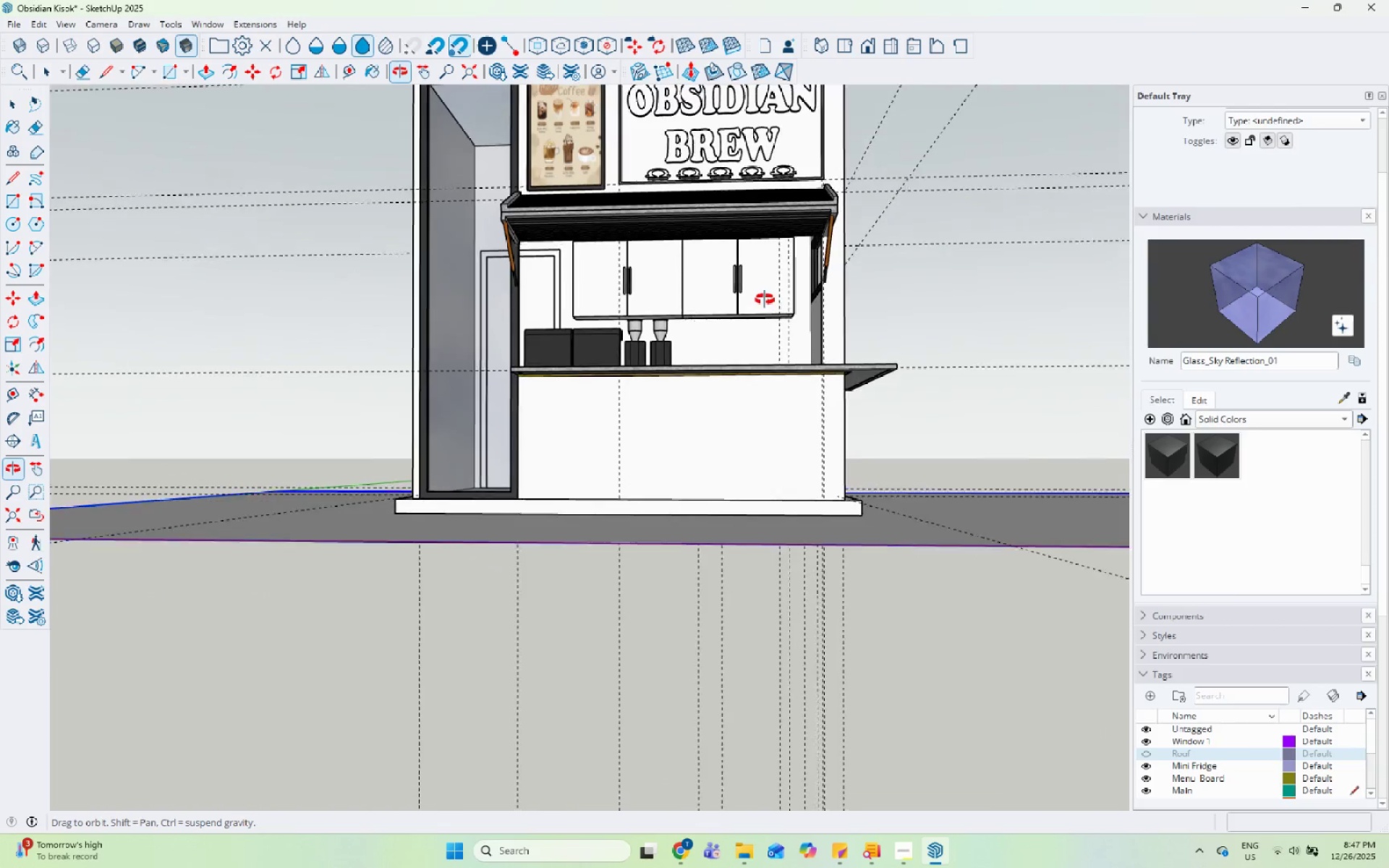 
scroll: coordinate [595, 306], scroll_direction: up, amount: 10.0
 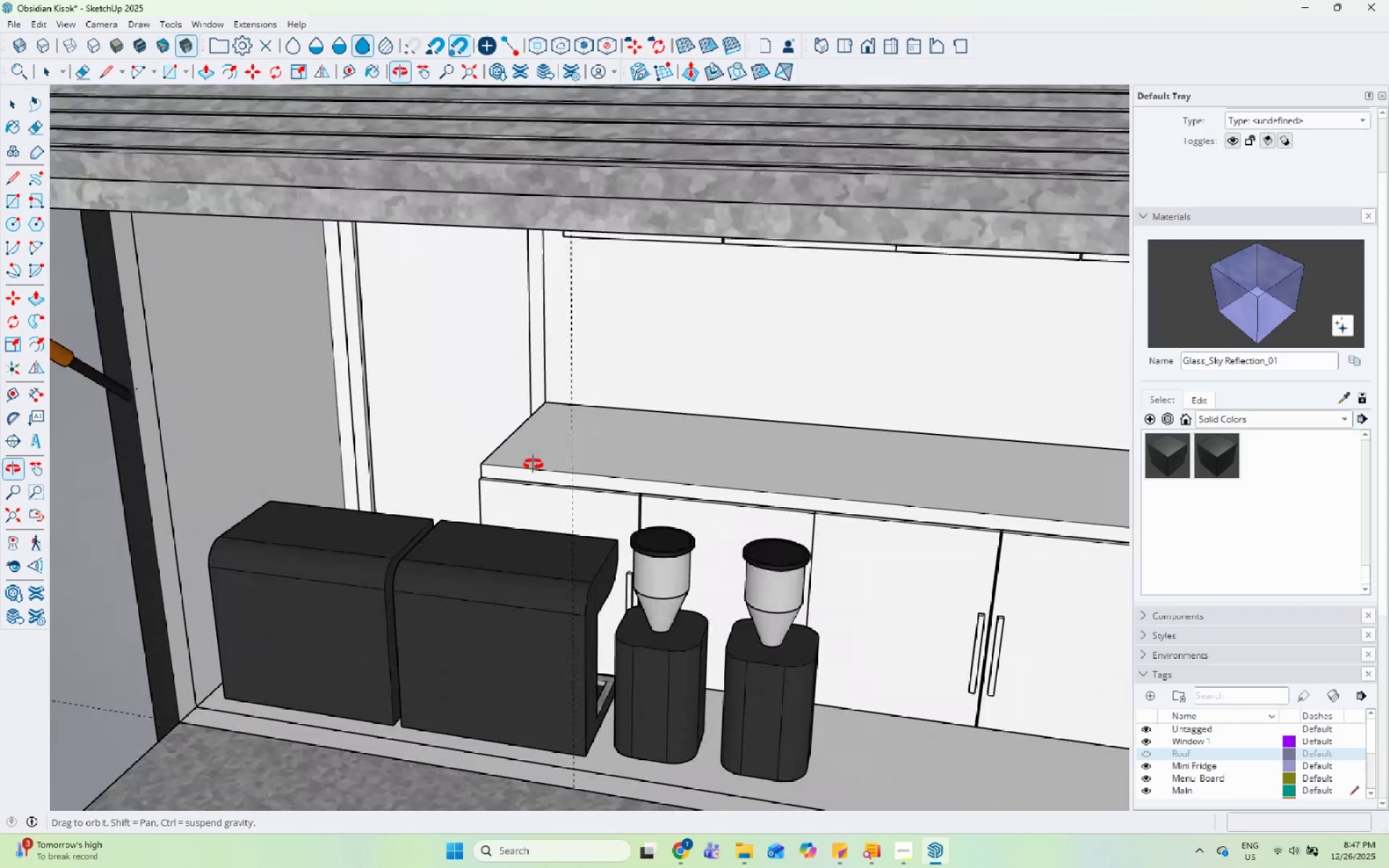 
double_click([582, 472])
 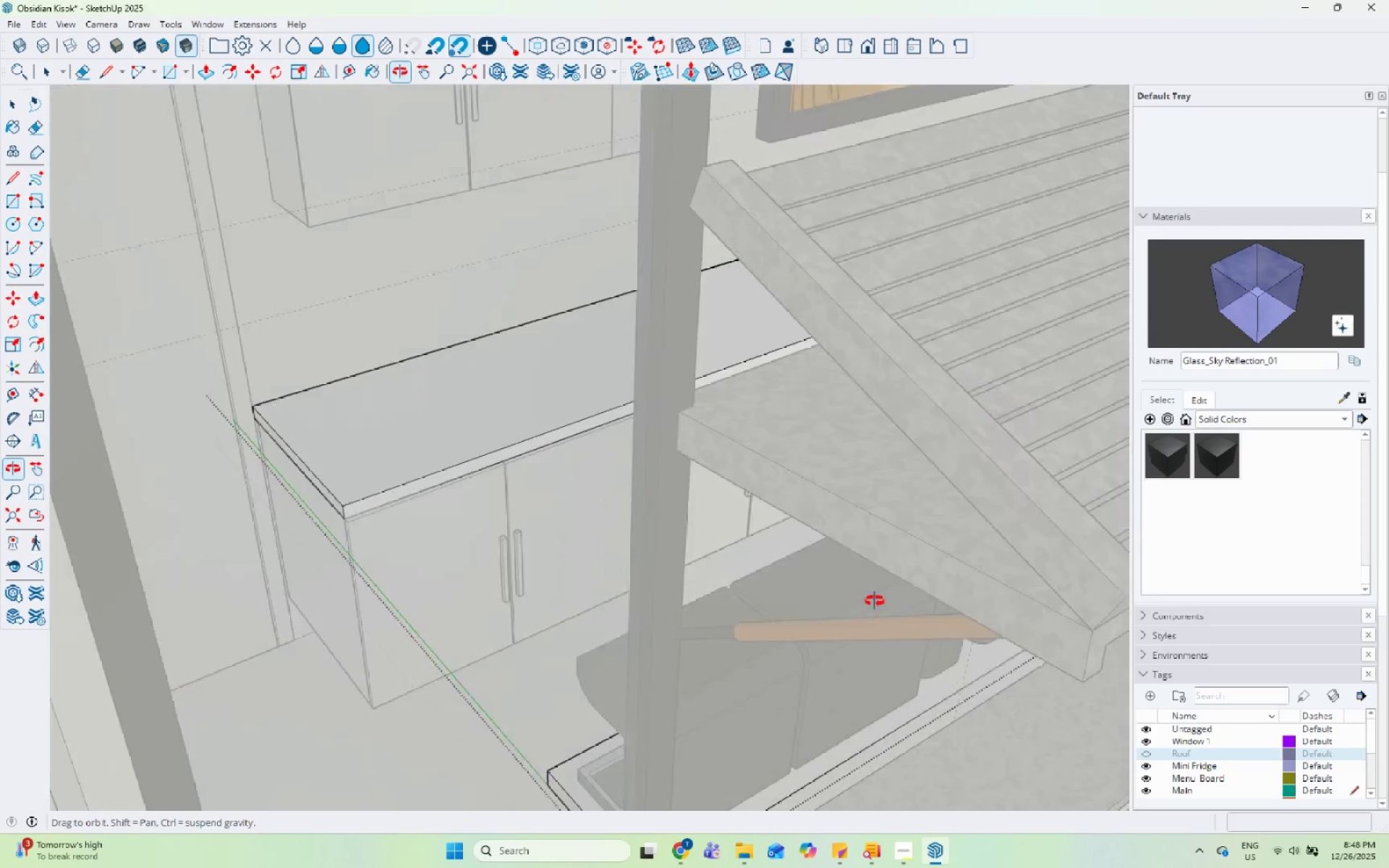 
key(Escape)
 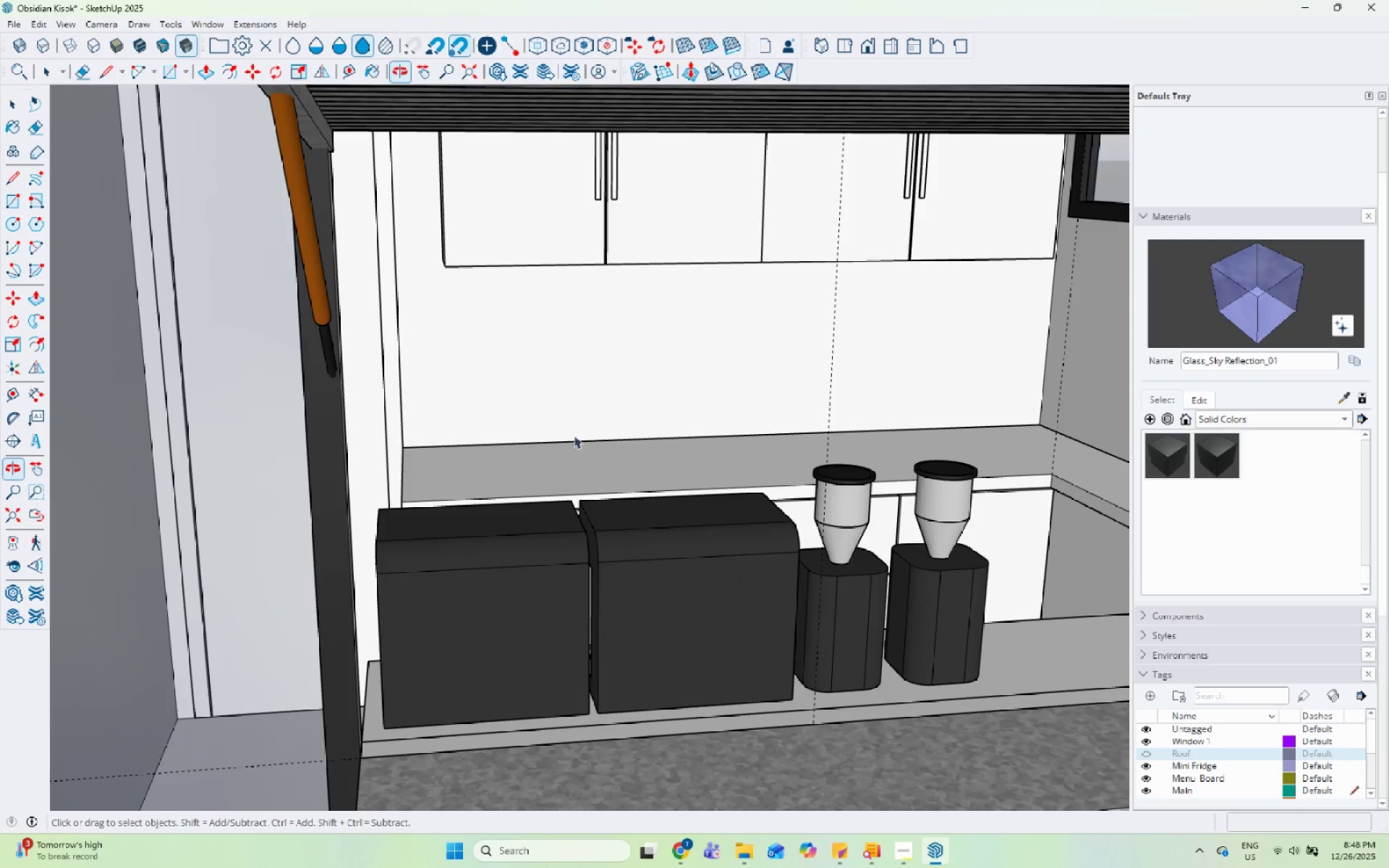 
key(Escape)
 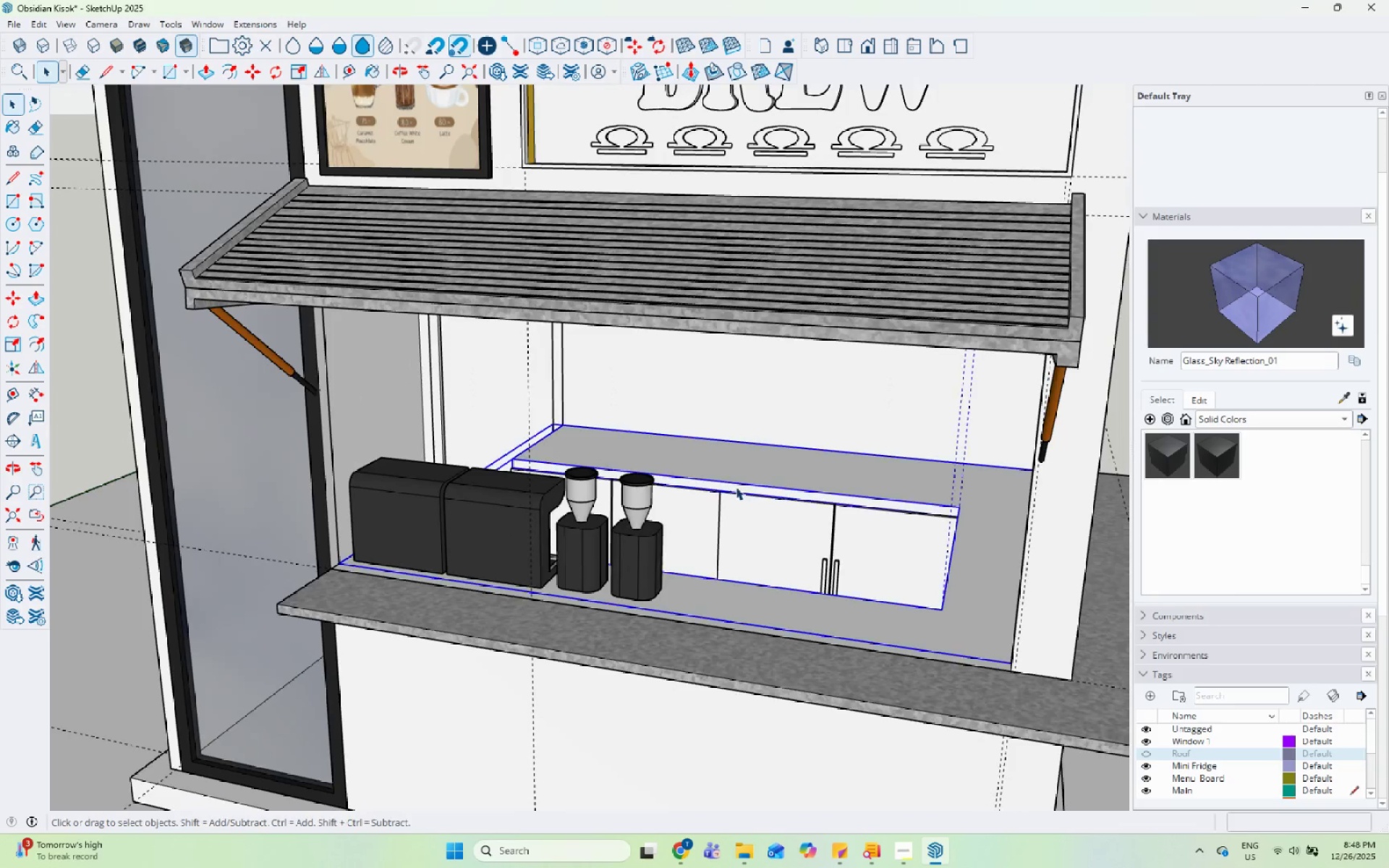 
scroll: coordinate [471, 446], scroll_direction: down, amount: 4.0
 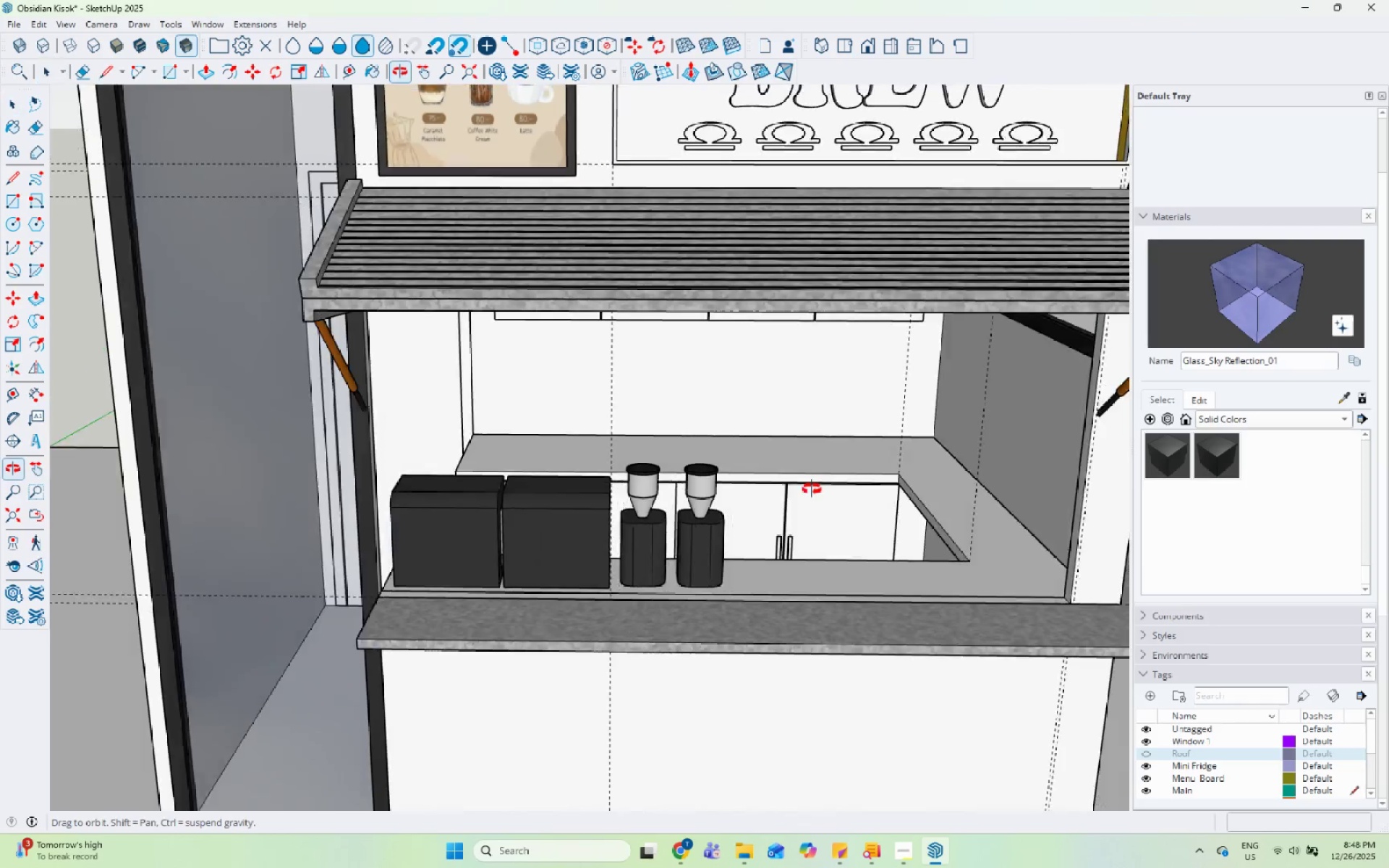 
double_click([774, 472])
 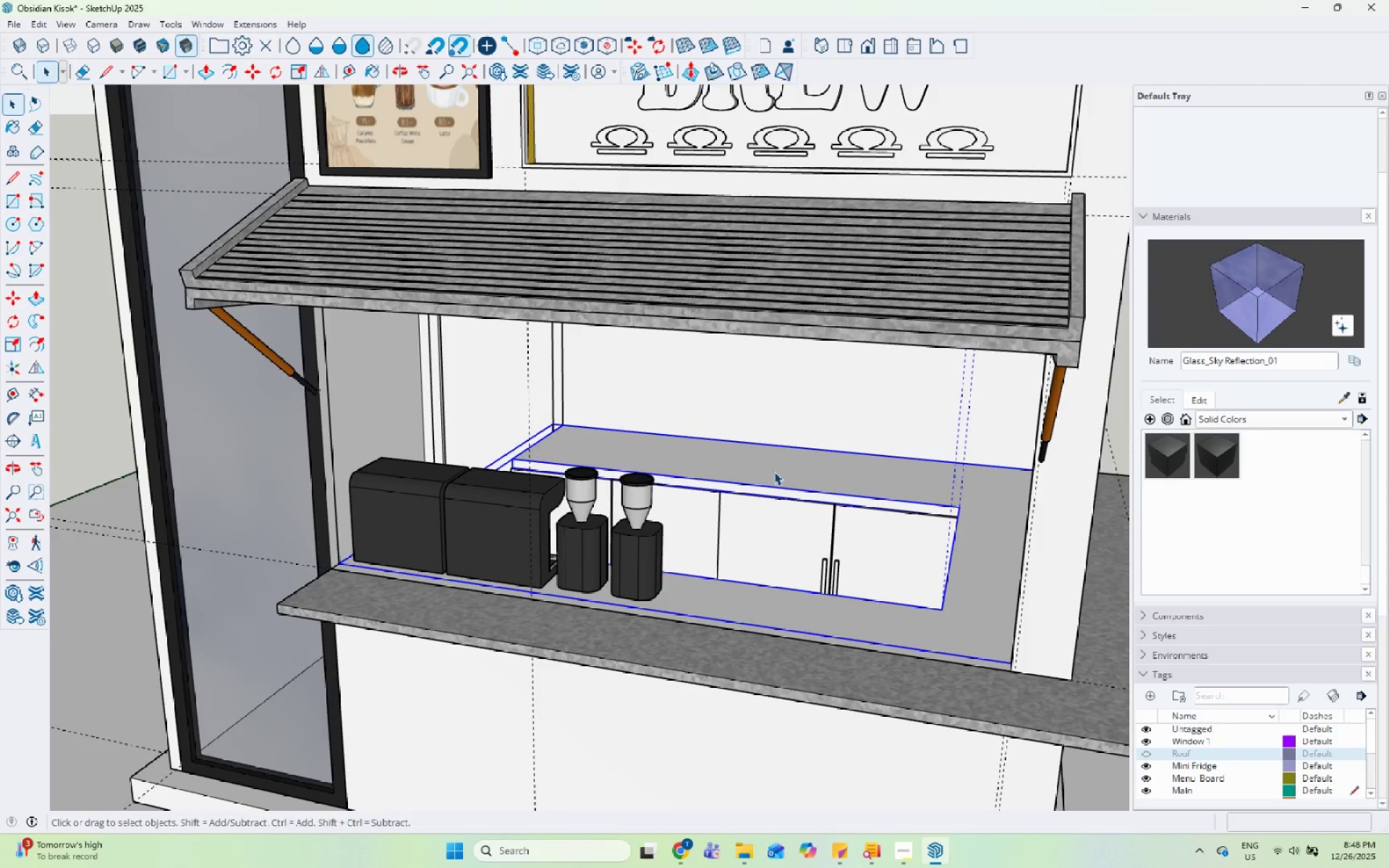 
triple_click([774, 472])
 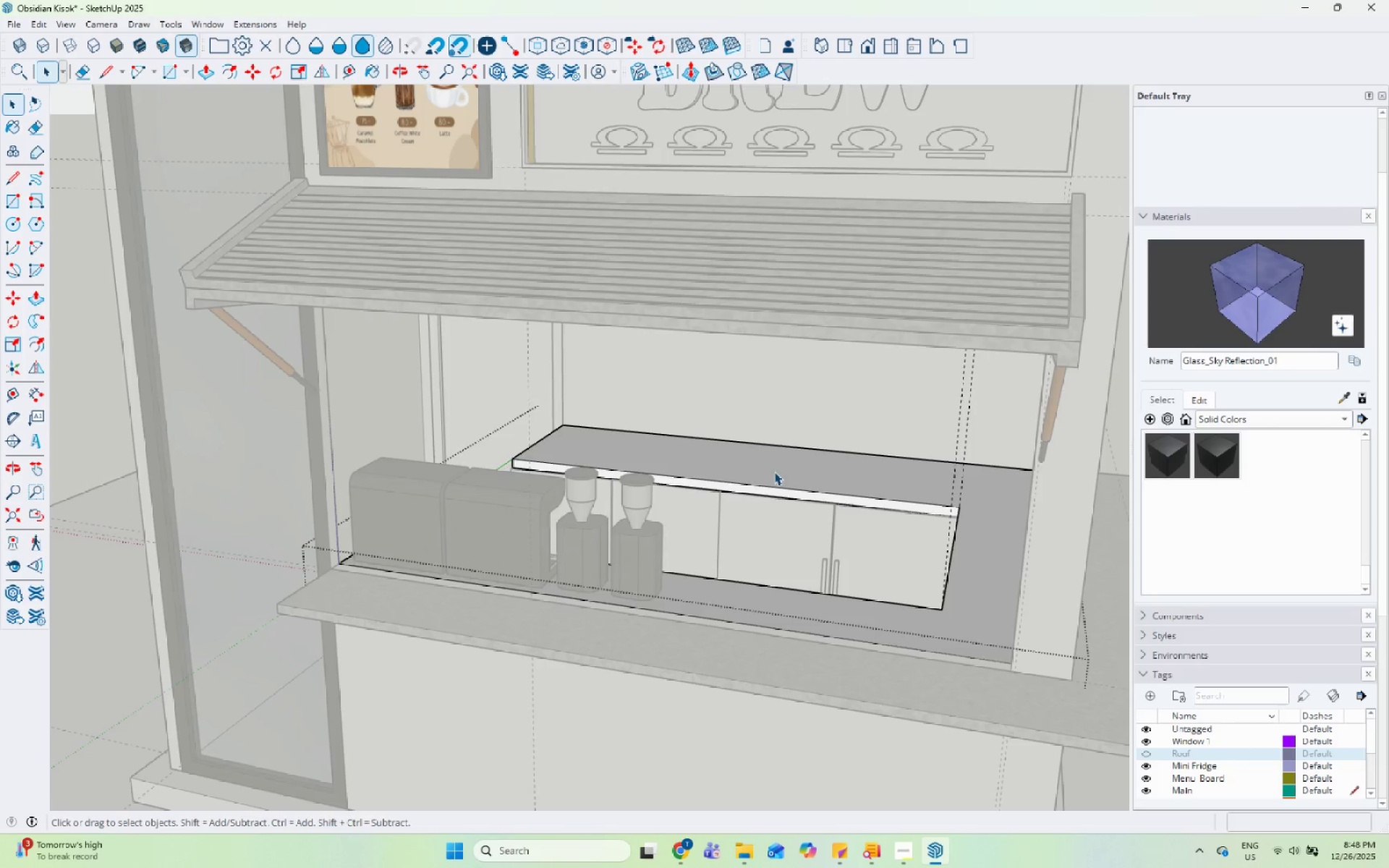 
triple_click([774, 472])
 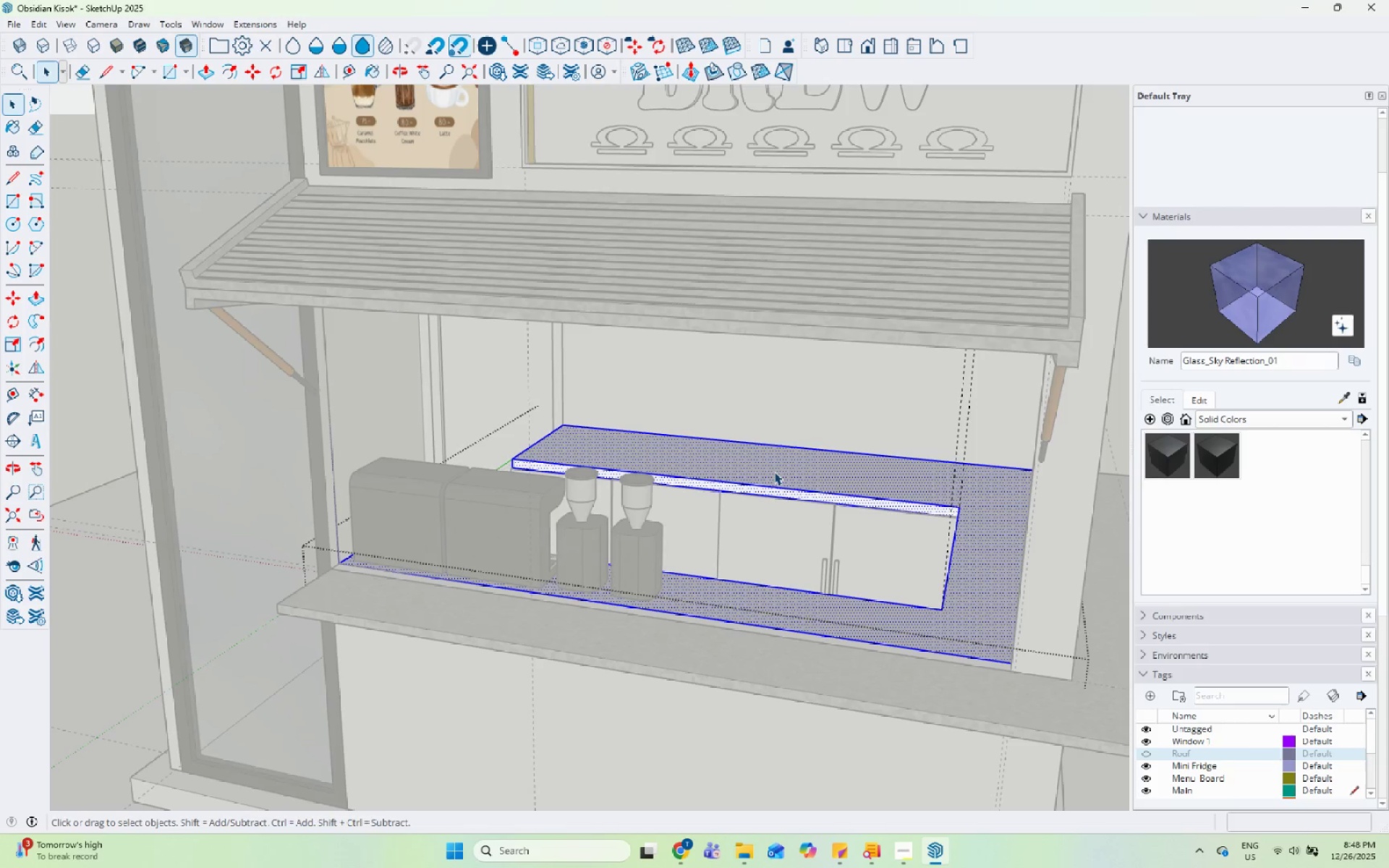 
triple_click([774, 472])
 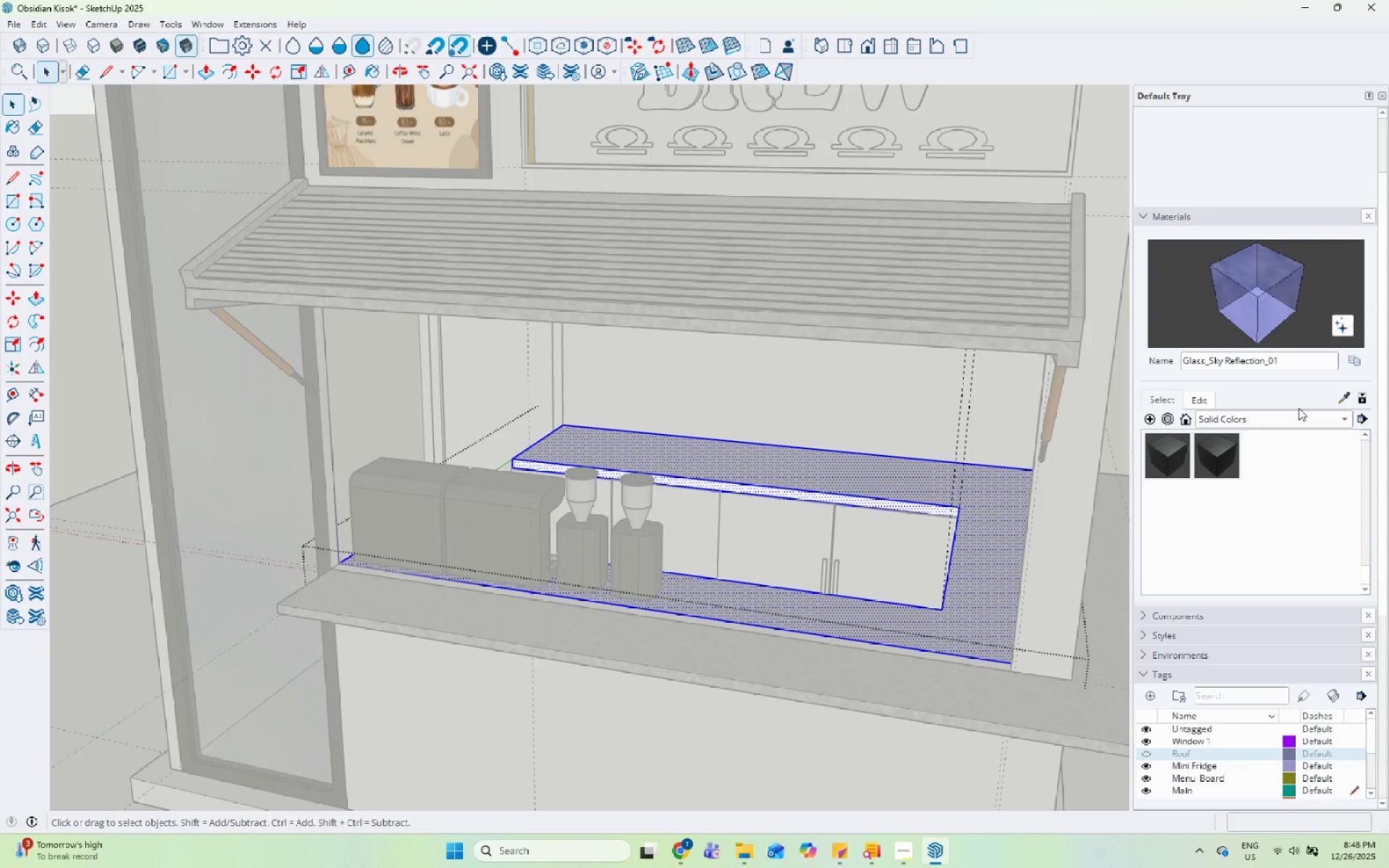 
left_click([1296, 413])
 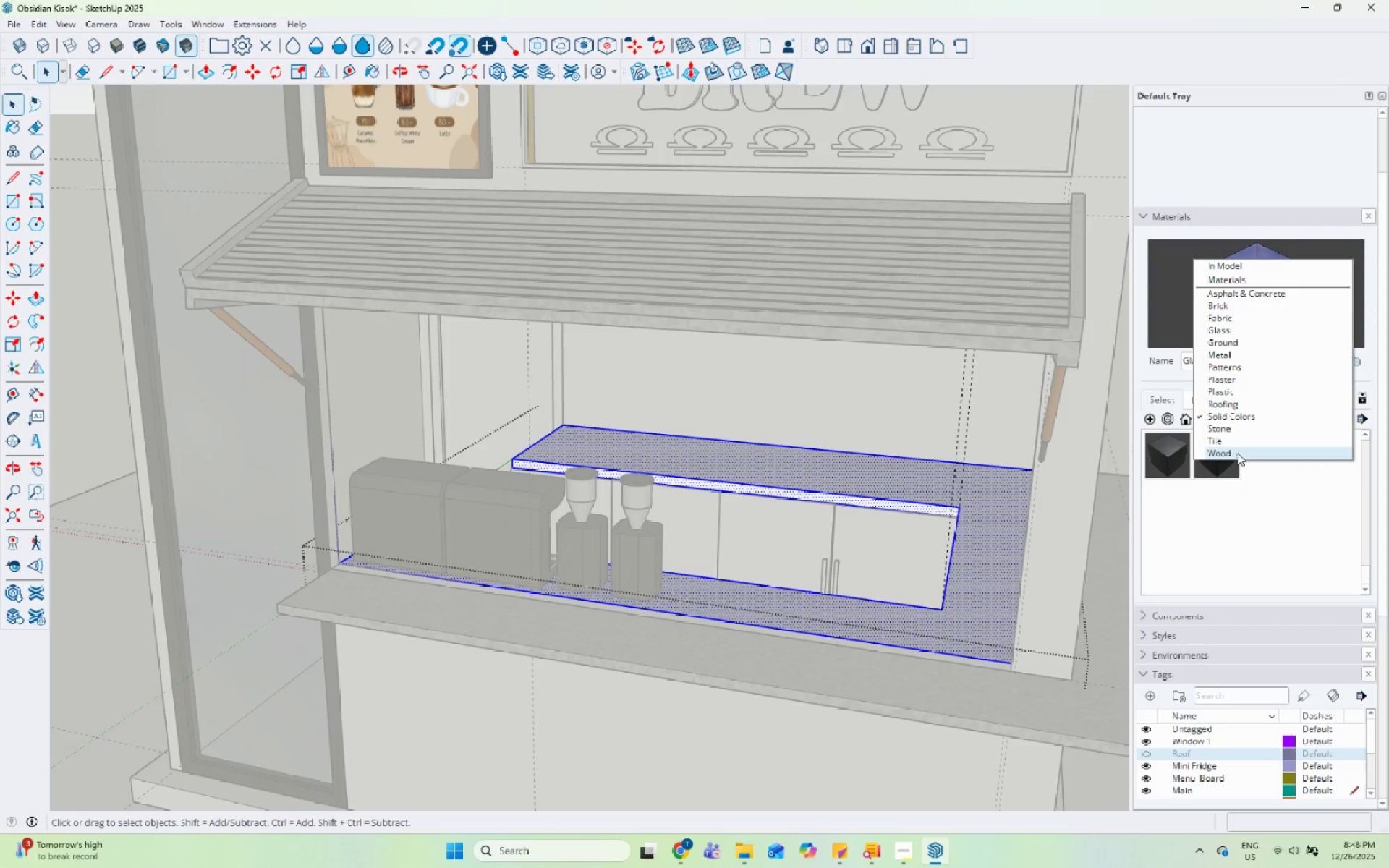 
left_click([1237, 453])
 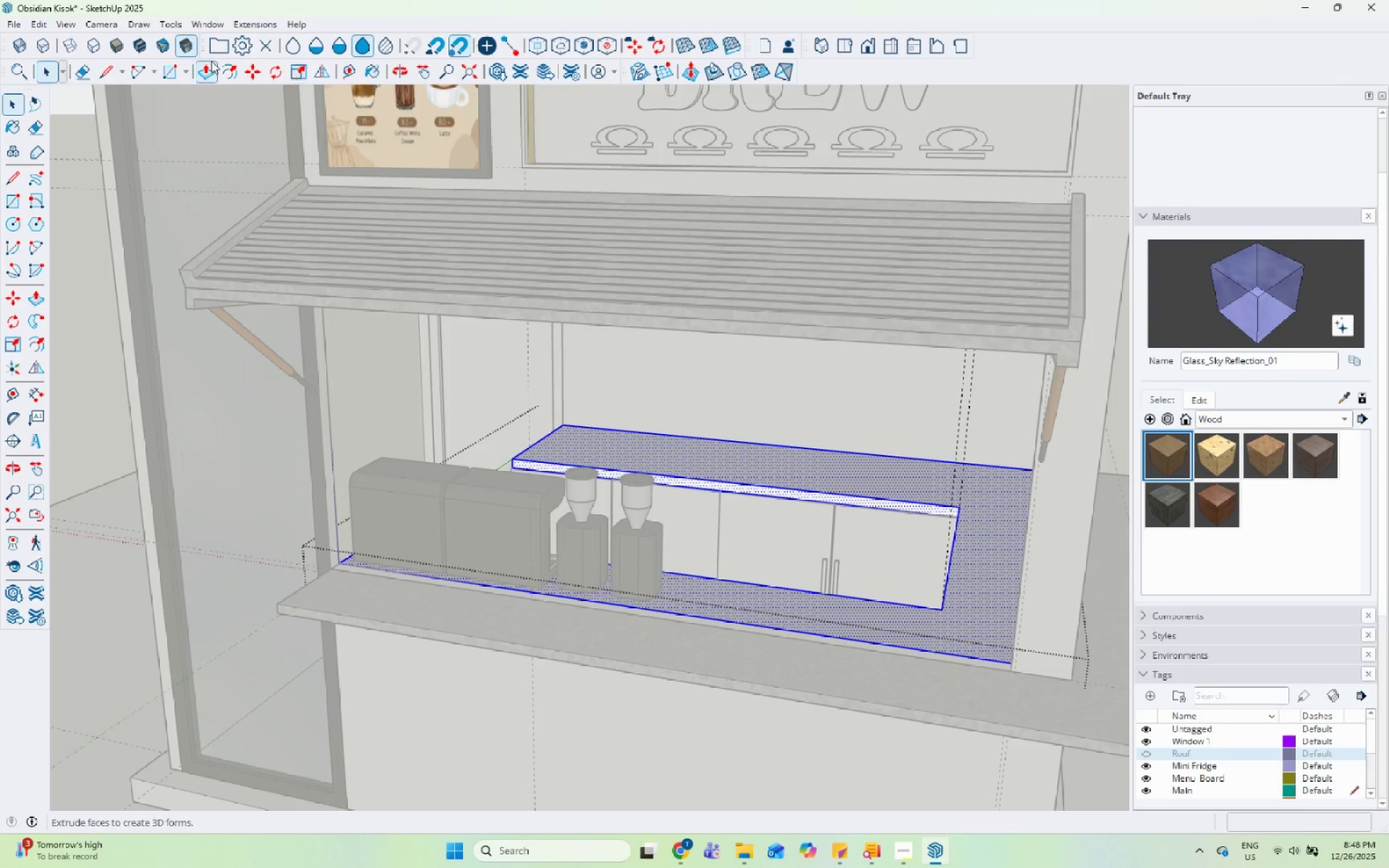 
left_click([247, 20])
 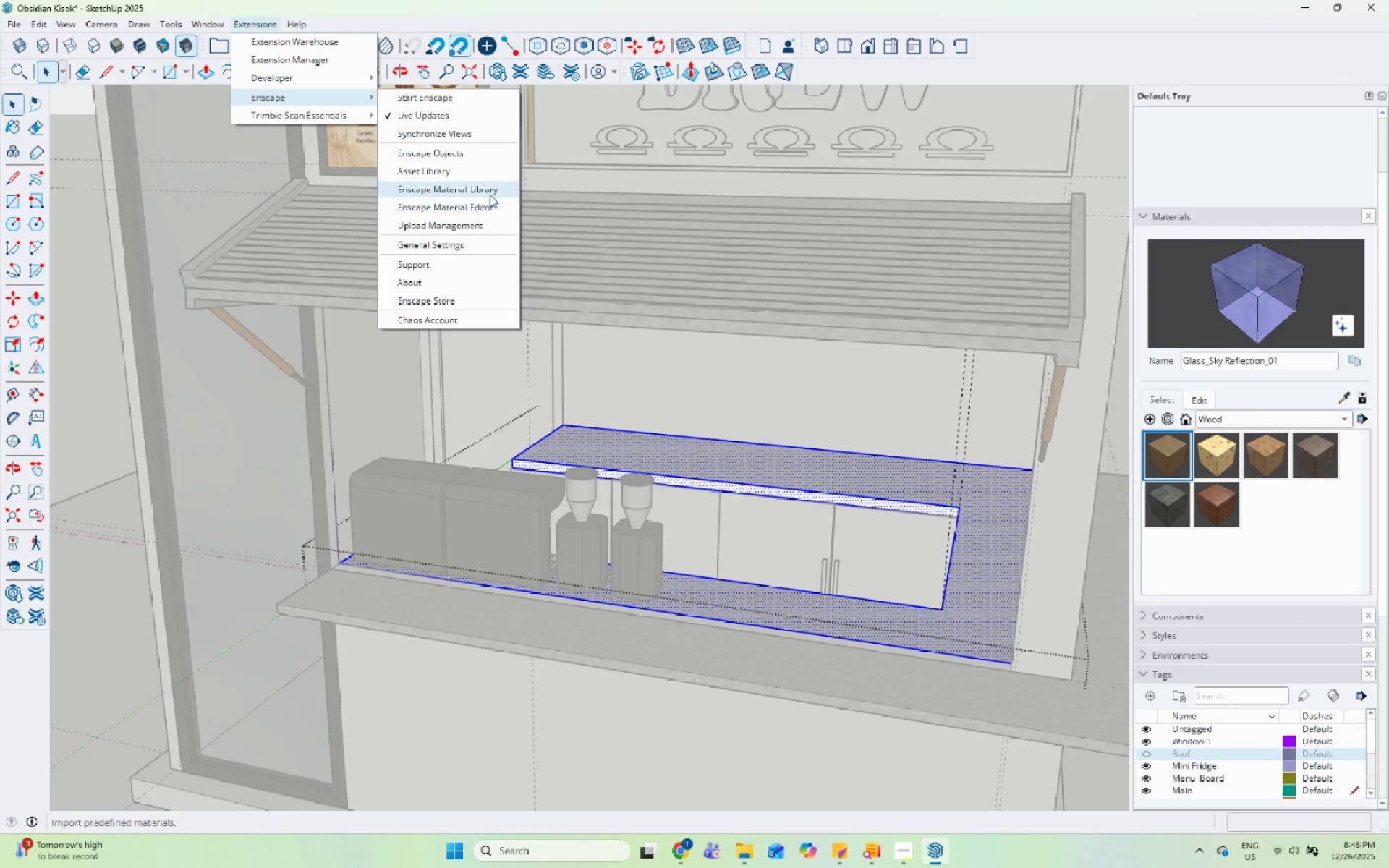 
key(Escape)
 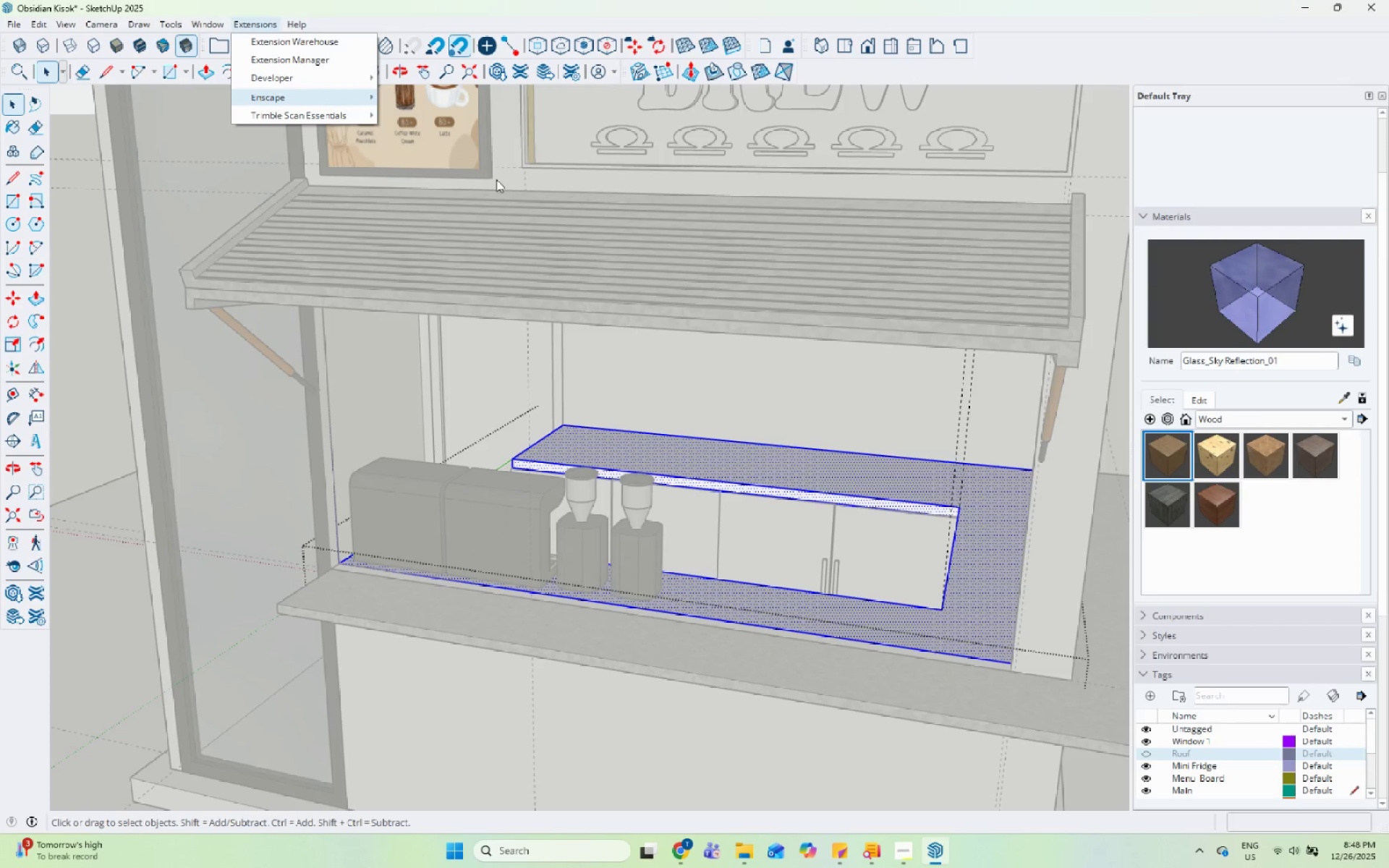 
key(Escape)
 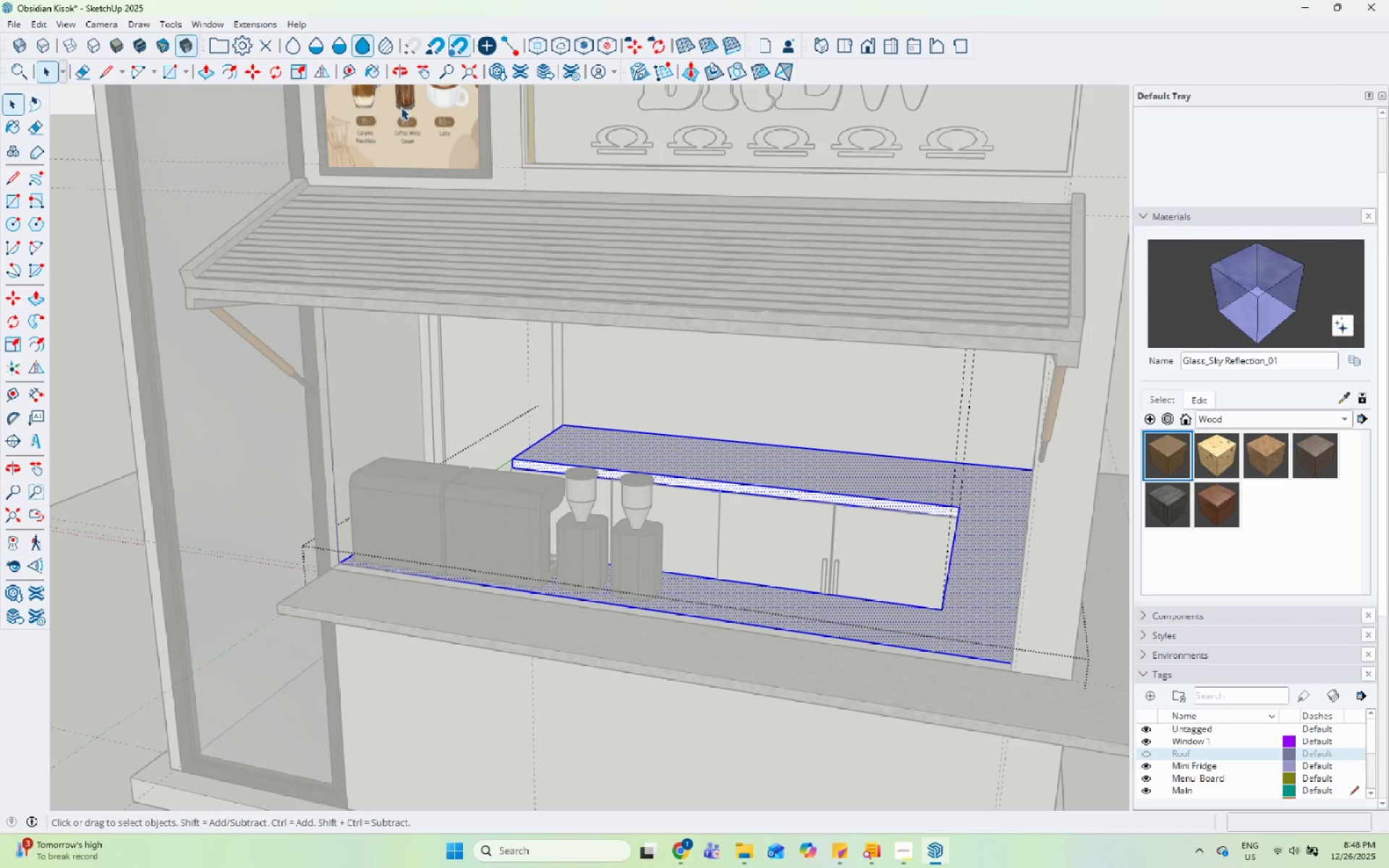 
key(Escape)
 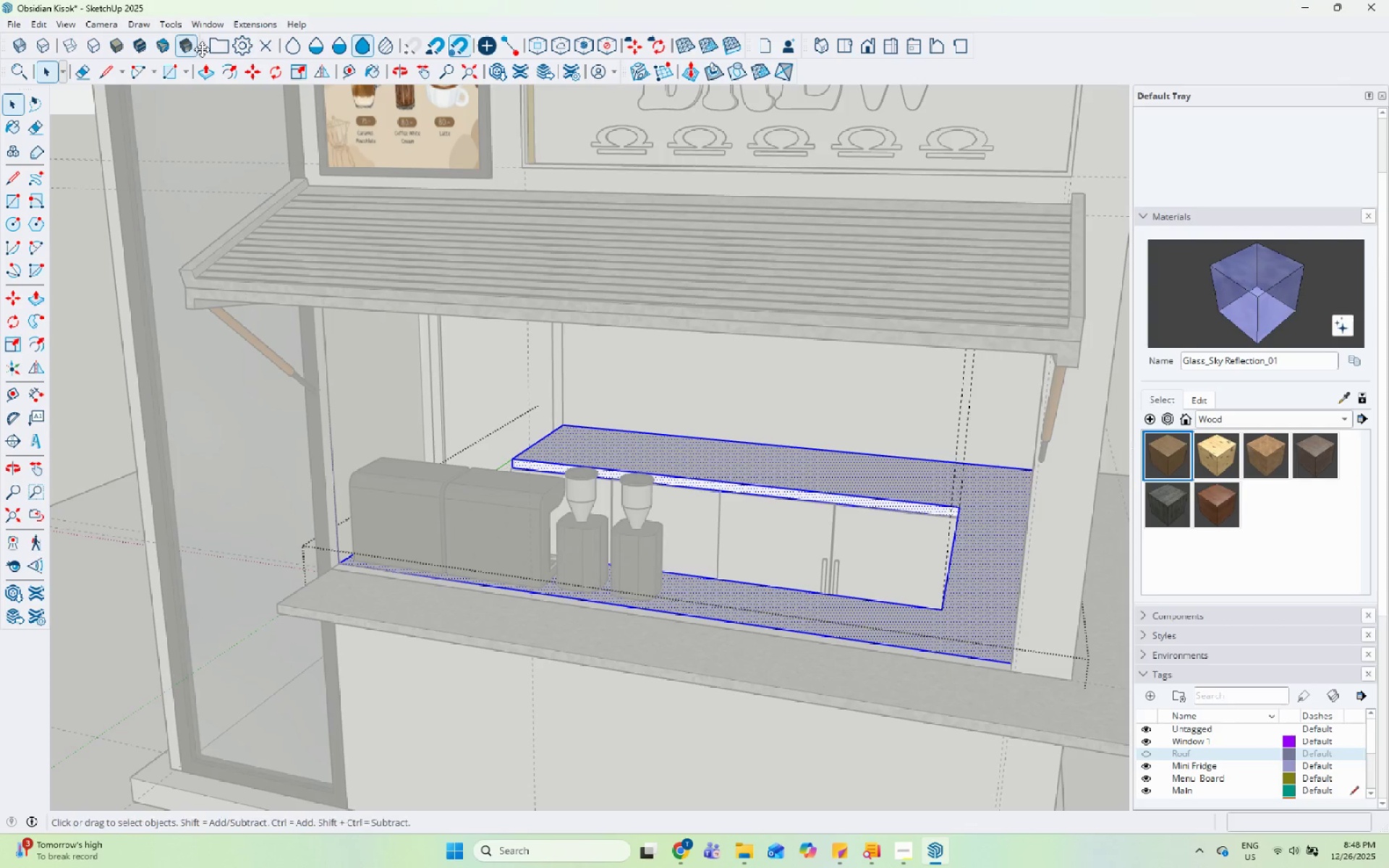 
key(Escape)
 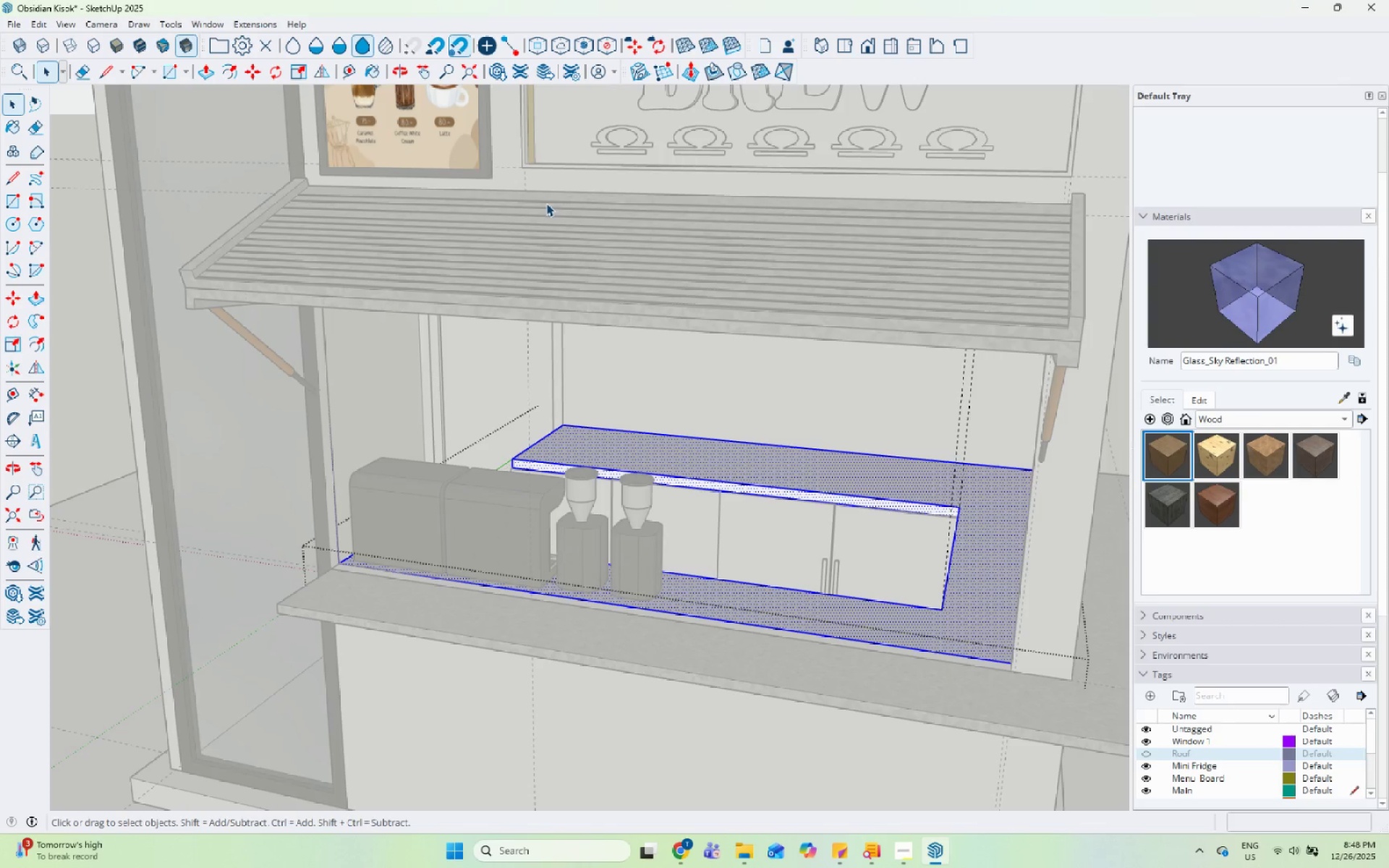 
left_click([546, 203])
 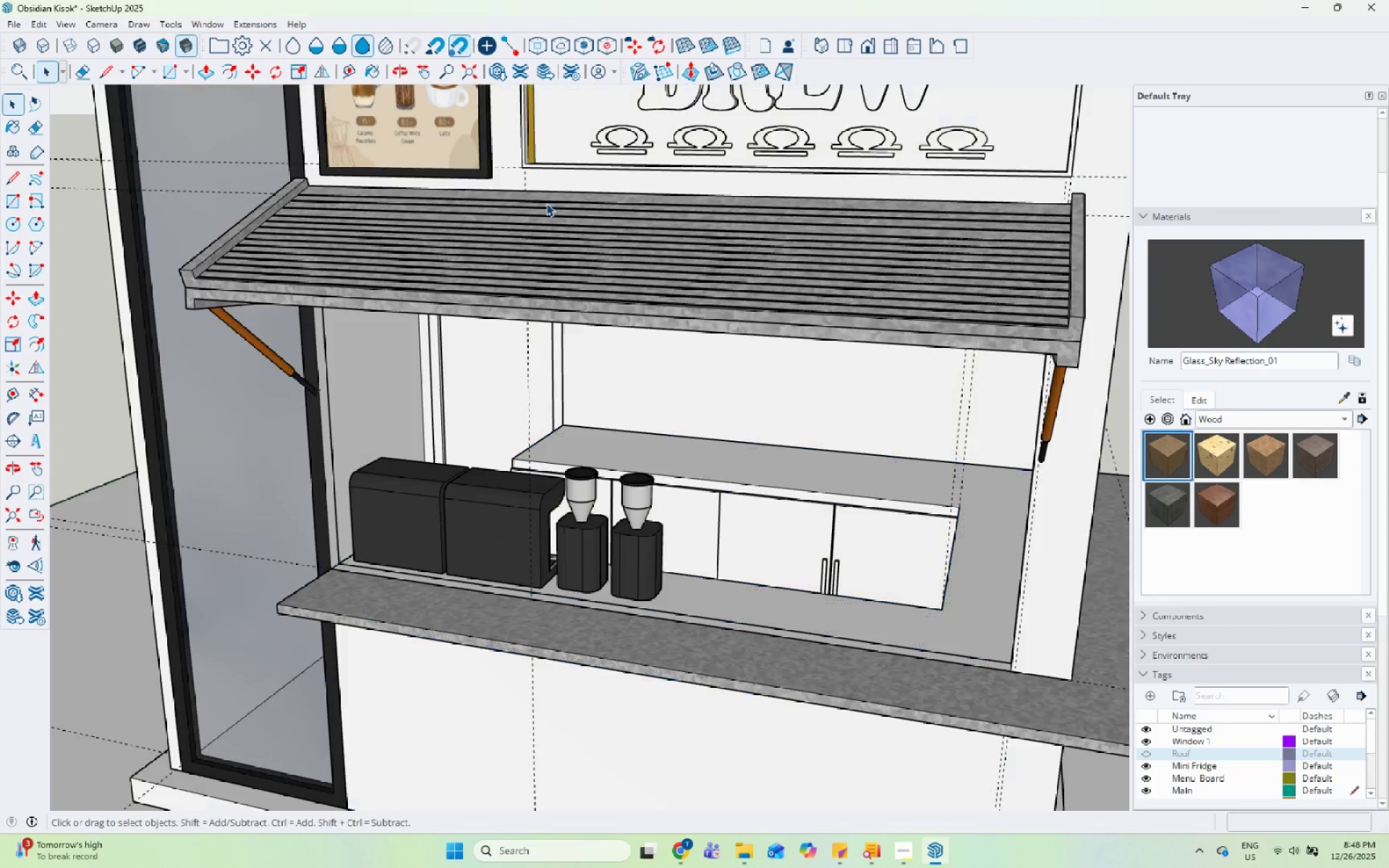 
key(Escape)
 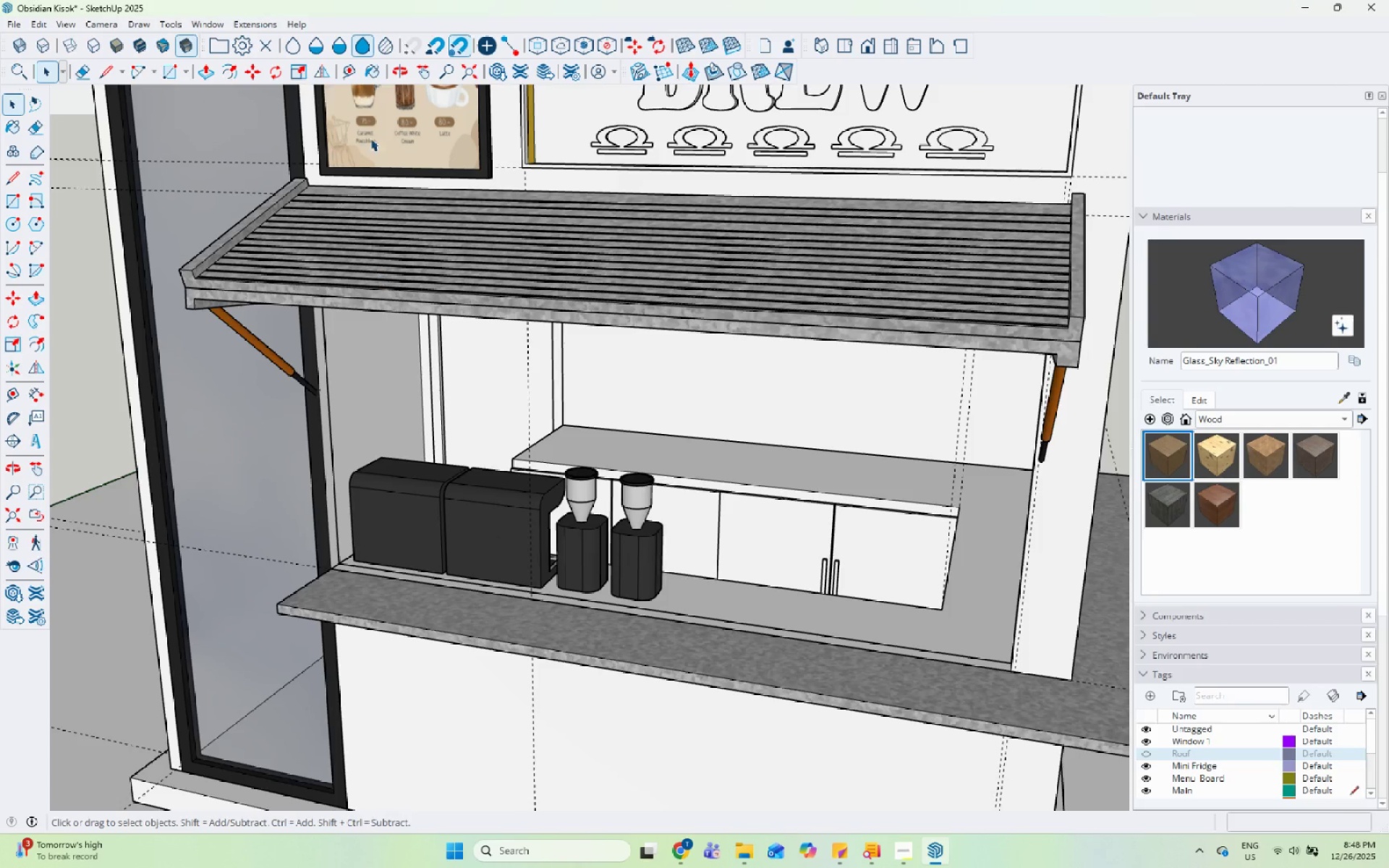 
scroll: coordinate [359, 134], scroll_direction: down, amount: 2.0
 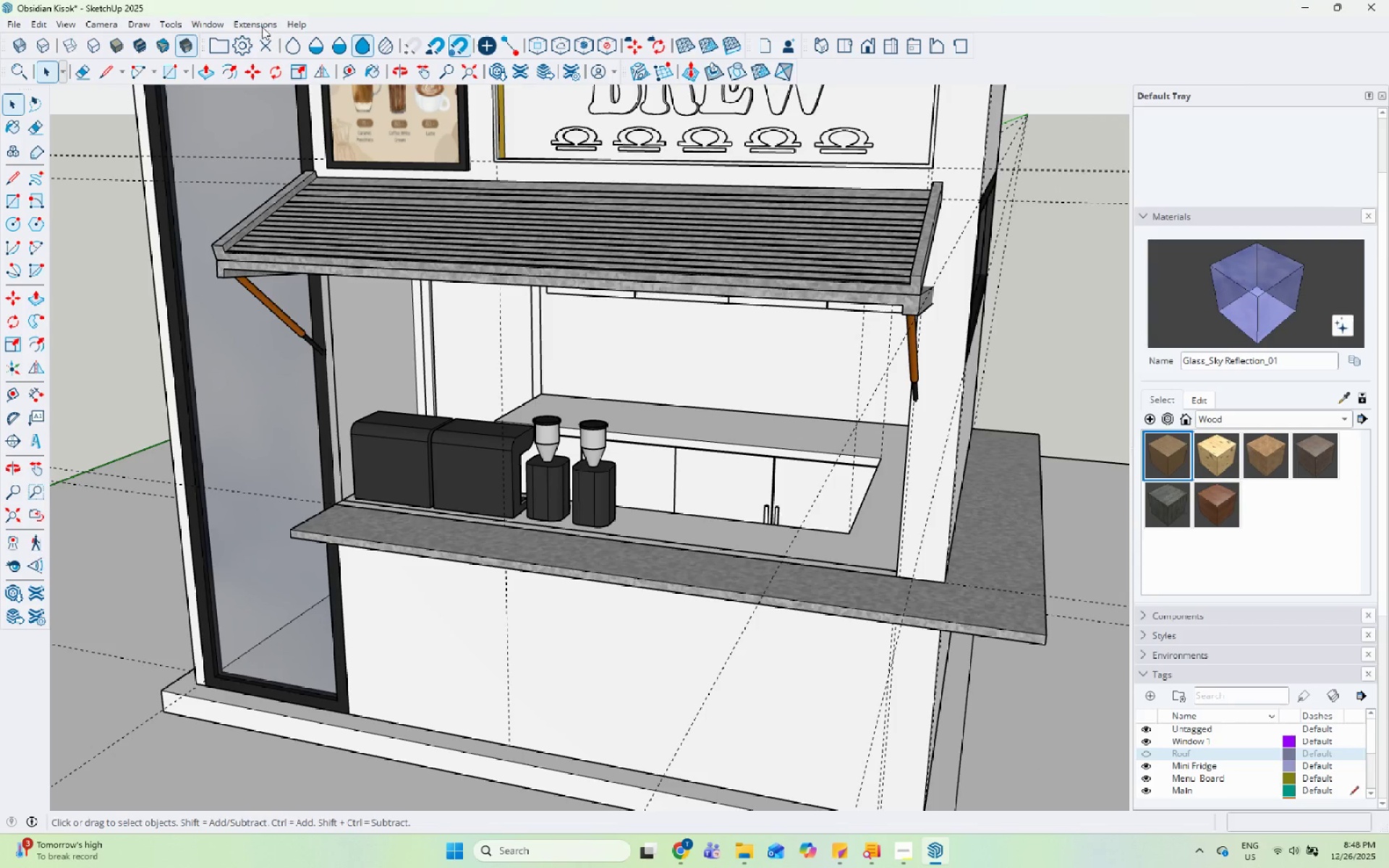 
left_click([262, 21])
 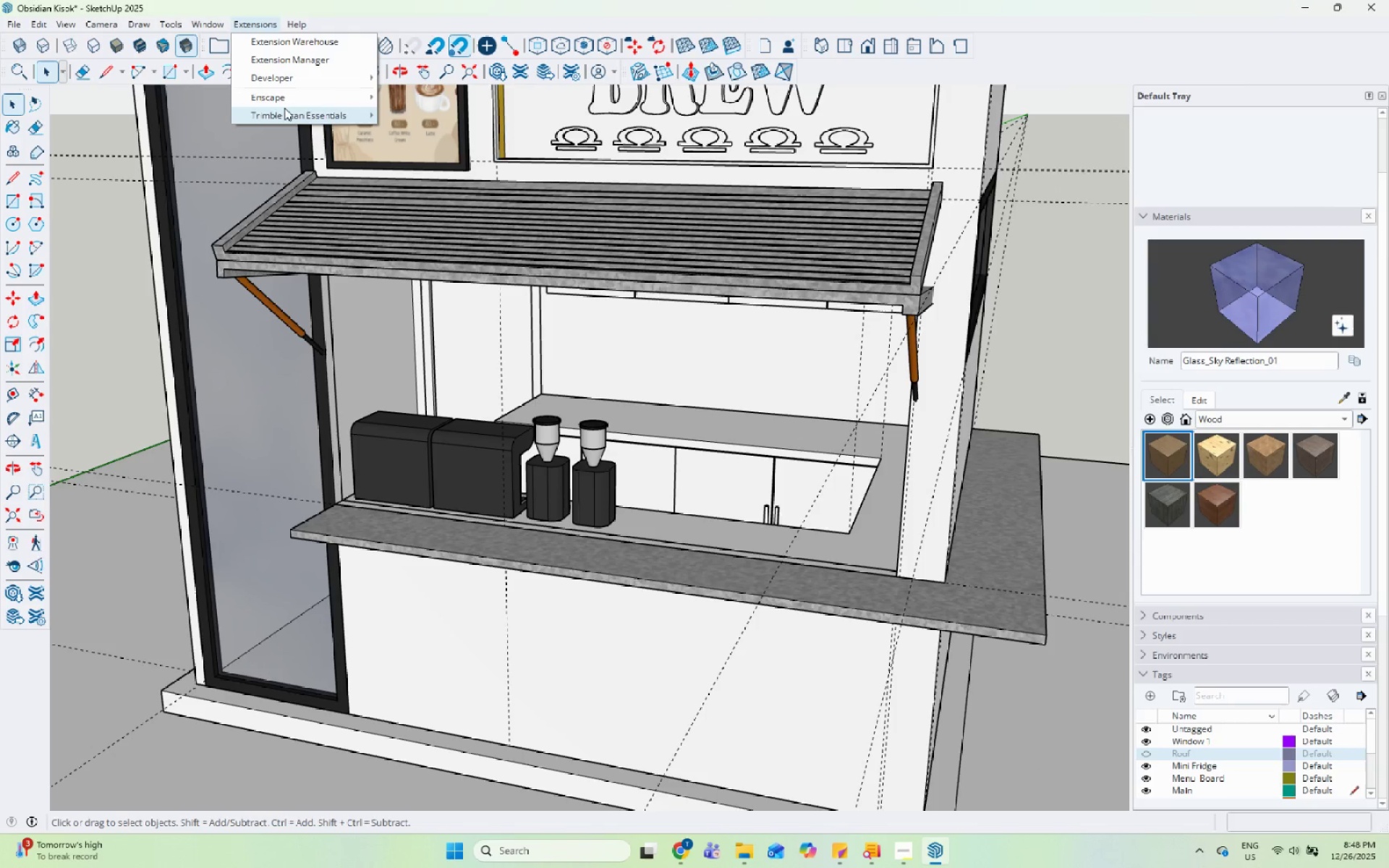 
left_click([289, 94])
 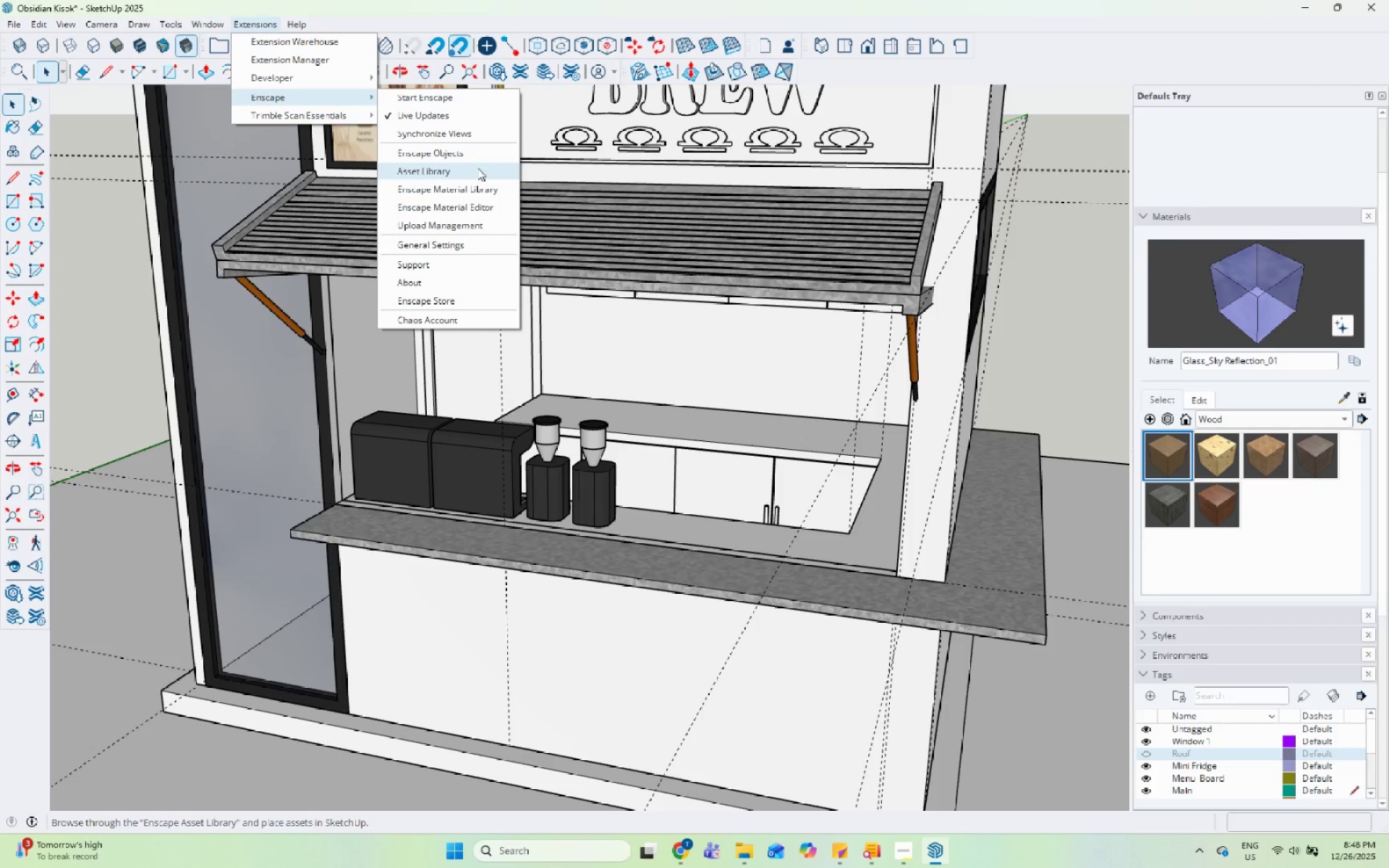 
left_click([479, 194])
 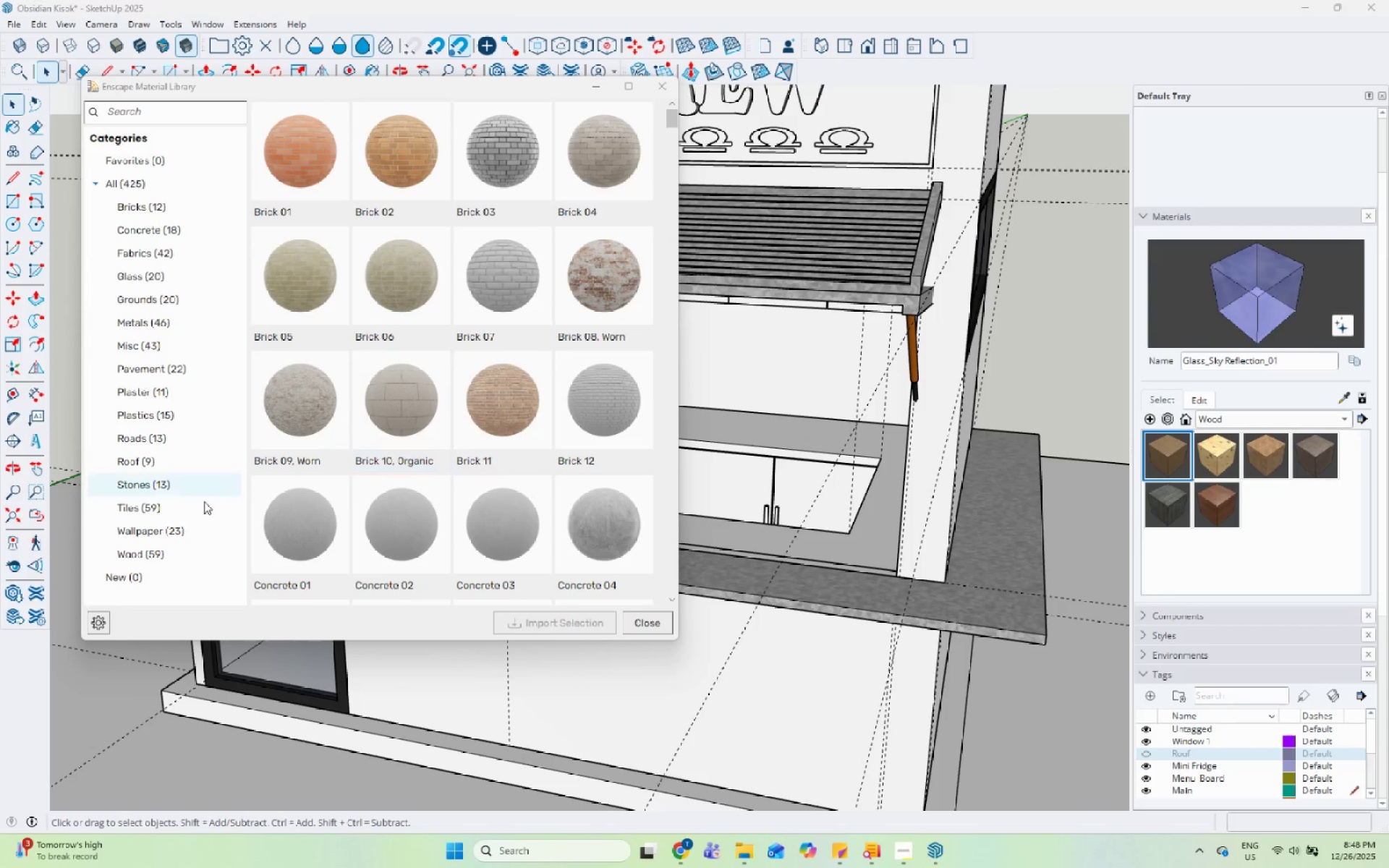 
left_click([153, 552])
 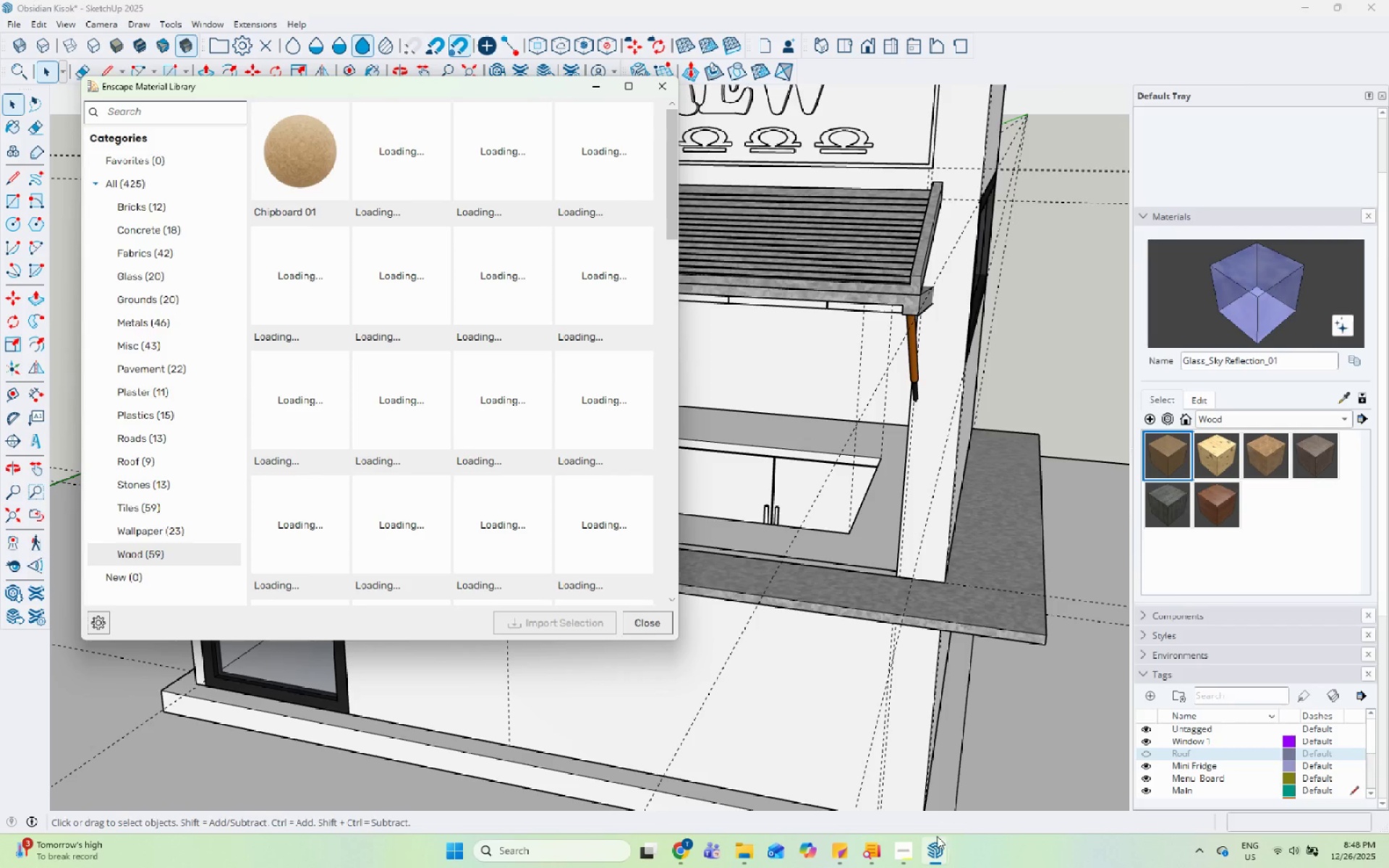 
left_click([900, 857])